 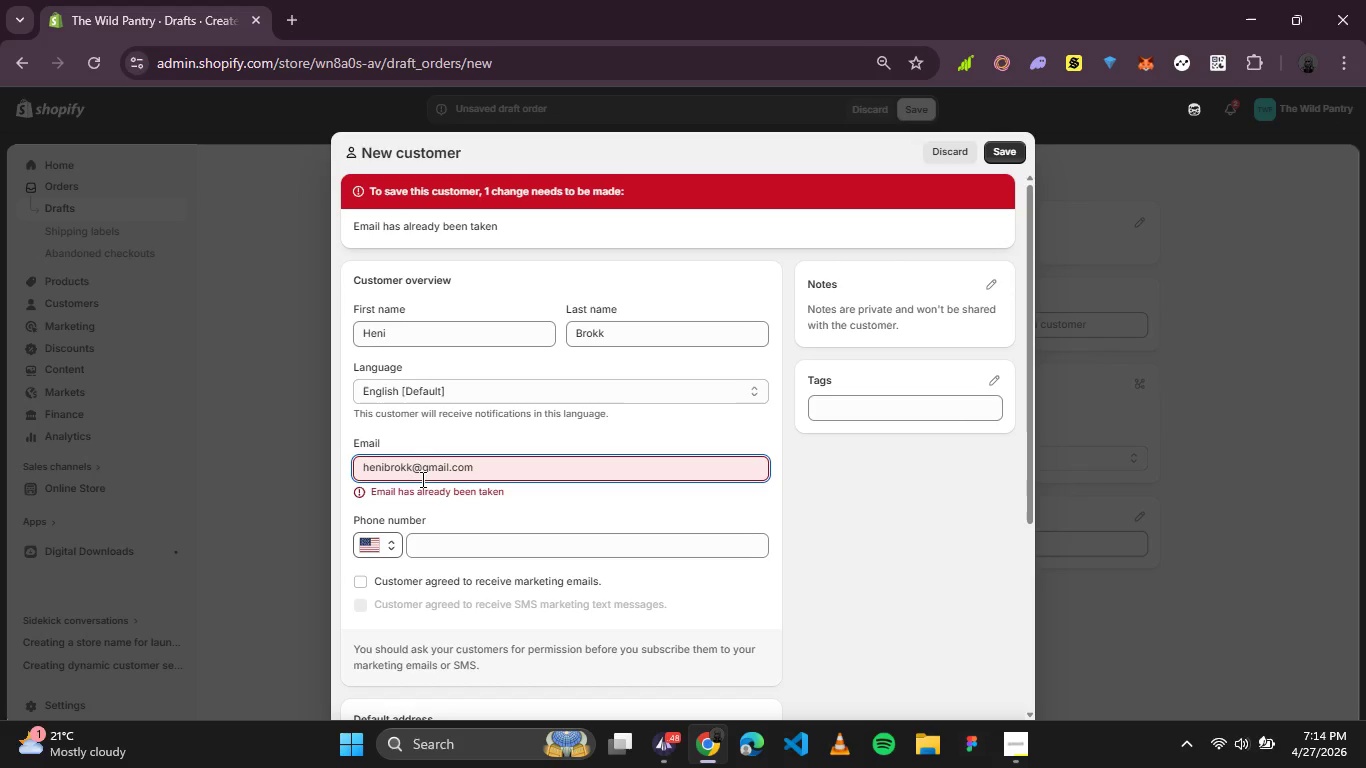 
key(ArrowRight)
 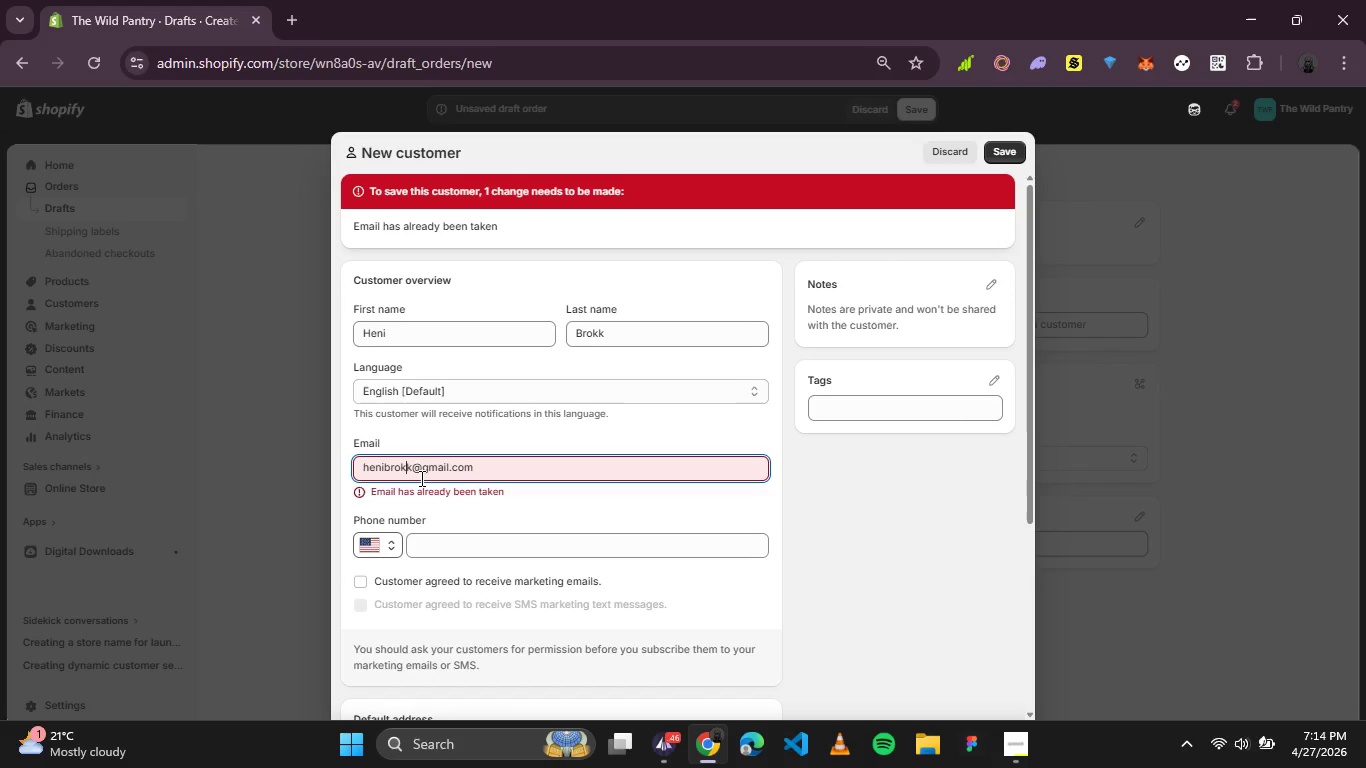 
key(I)
 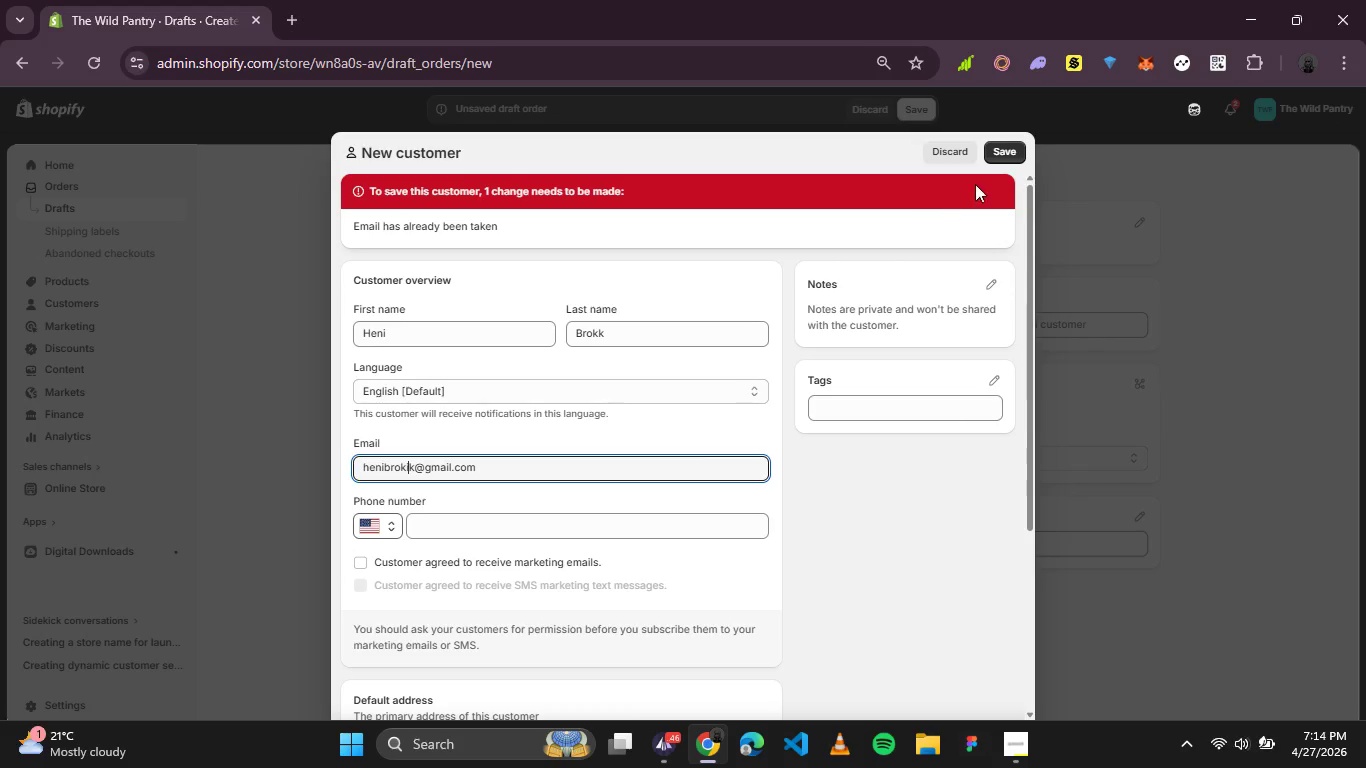 
left_click([997, 159])
 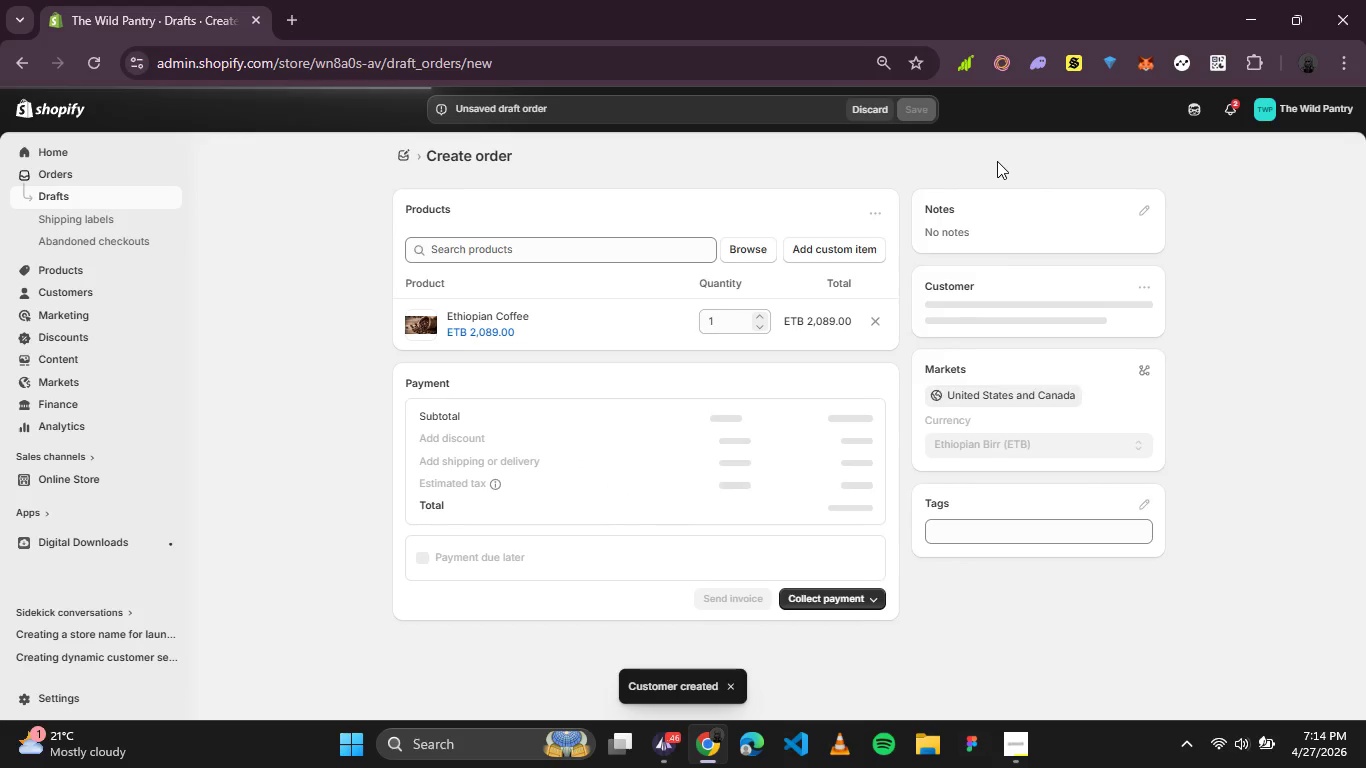 
wait(10.22)
 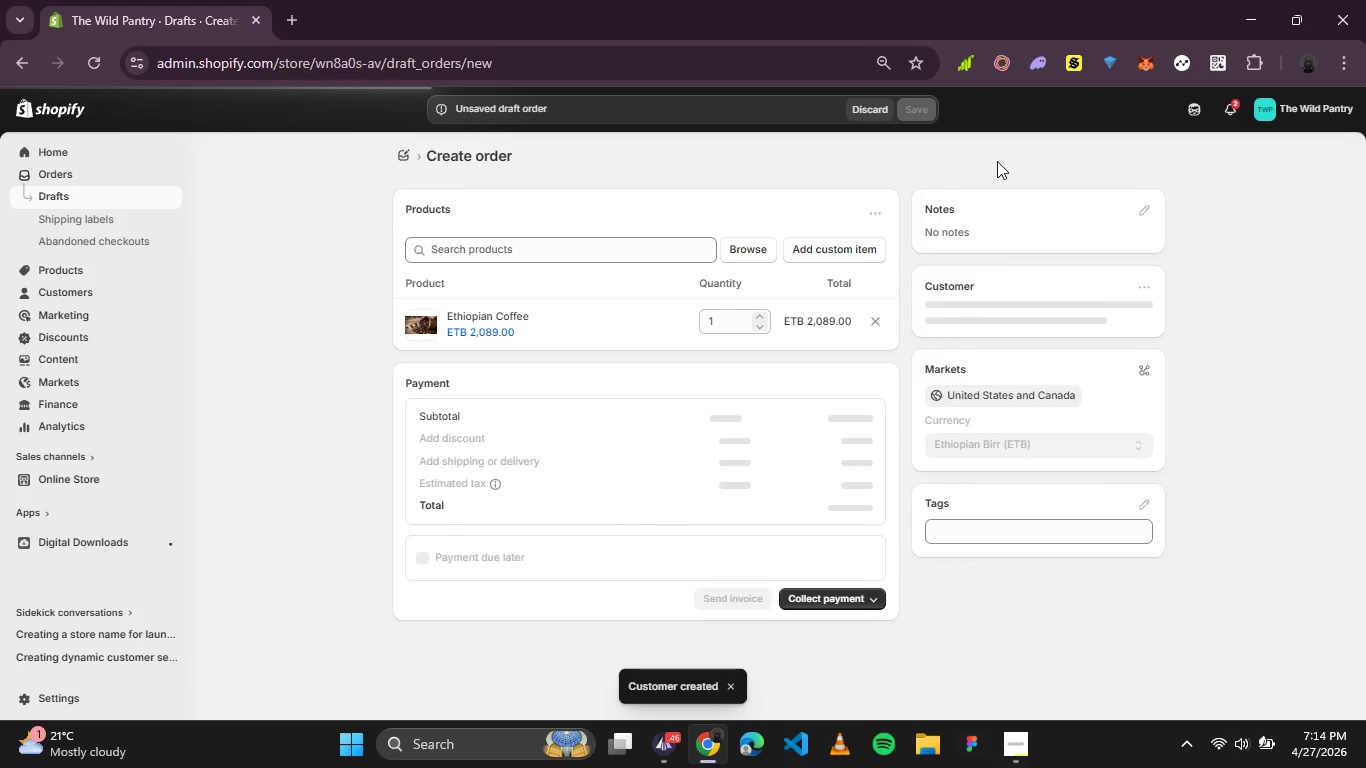 
left_click([1022, 752])
 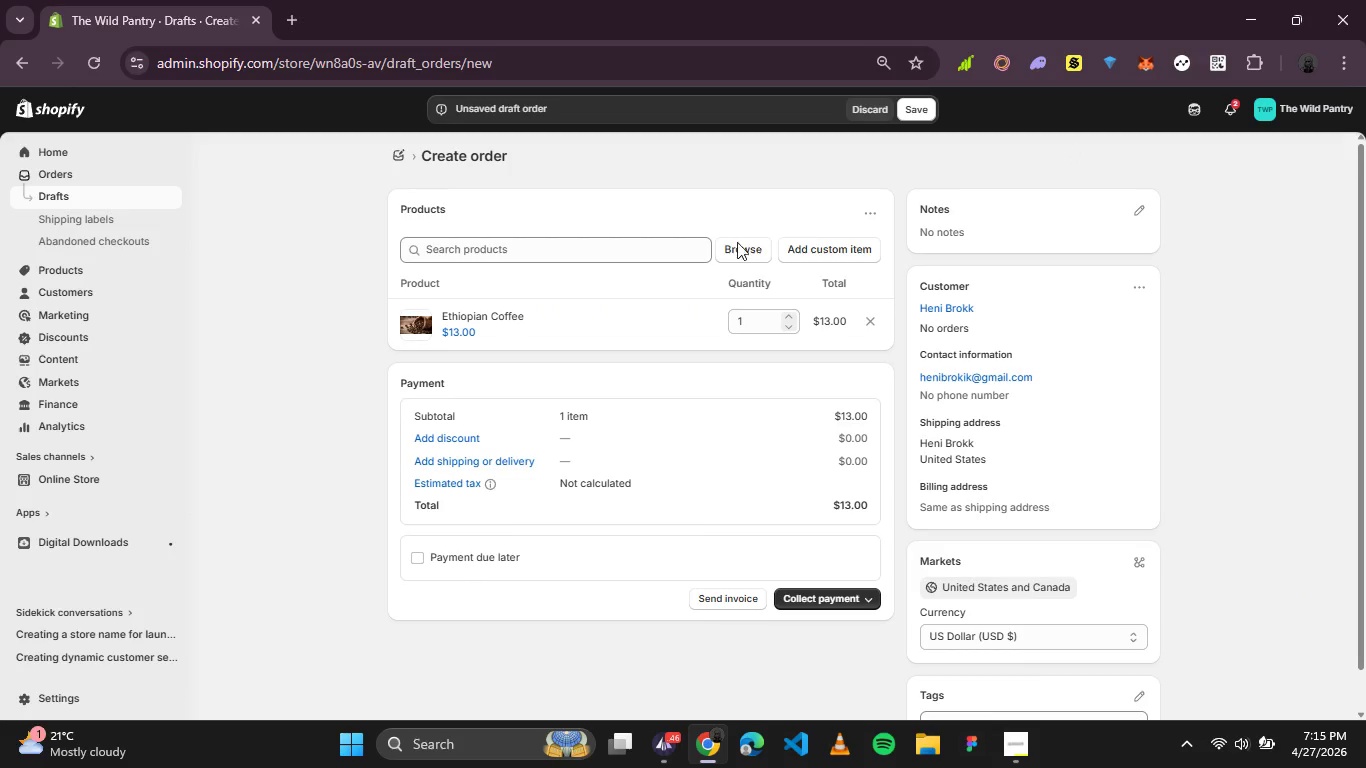 
wait(7.31)
 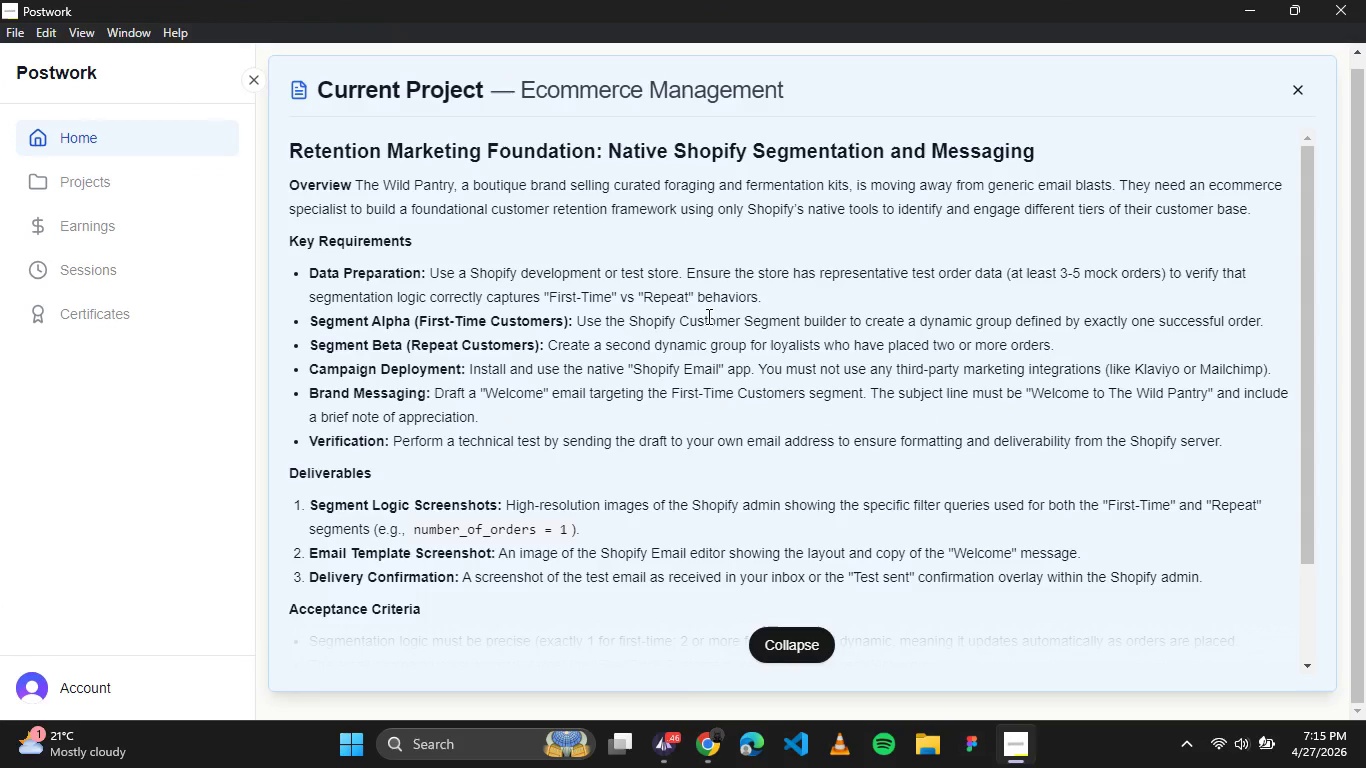 
left_click([924, 112])
 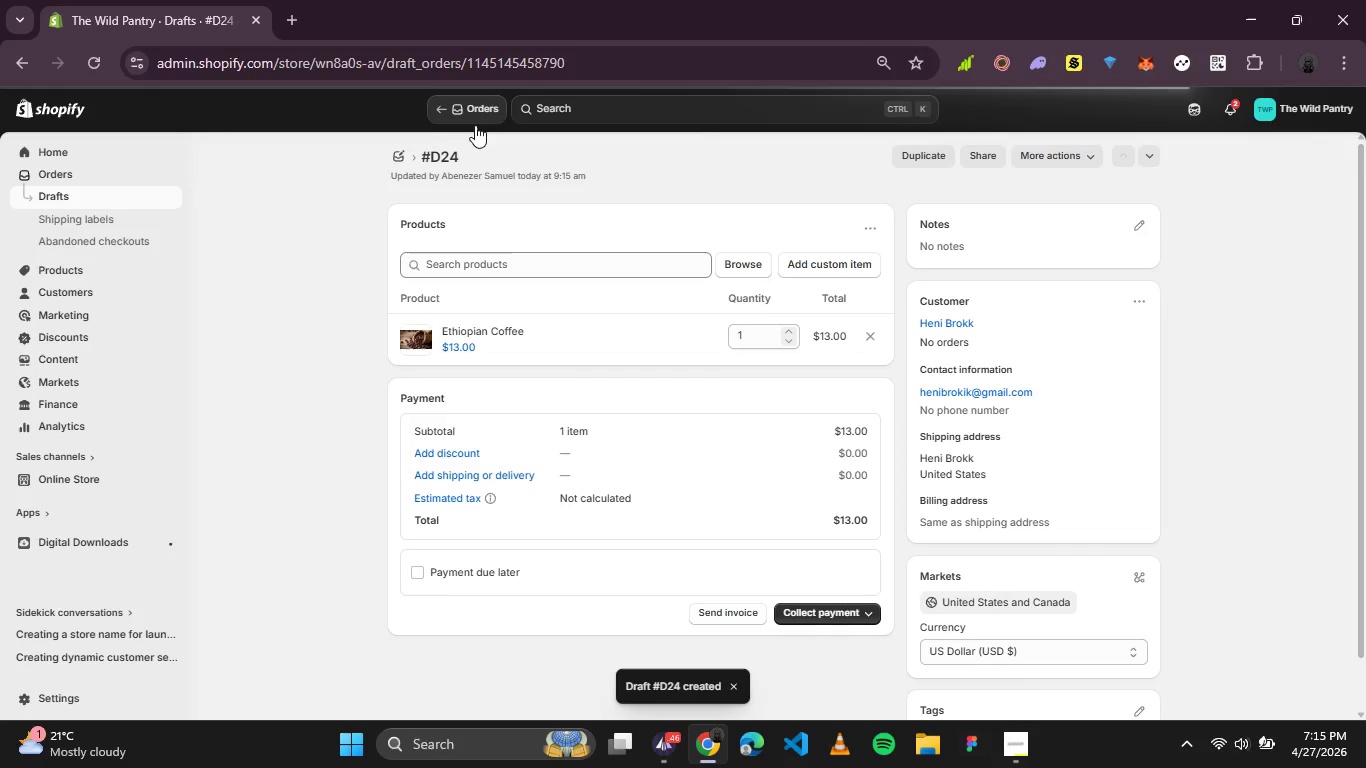 
wait(7.2)
 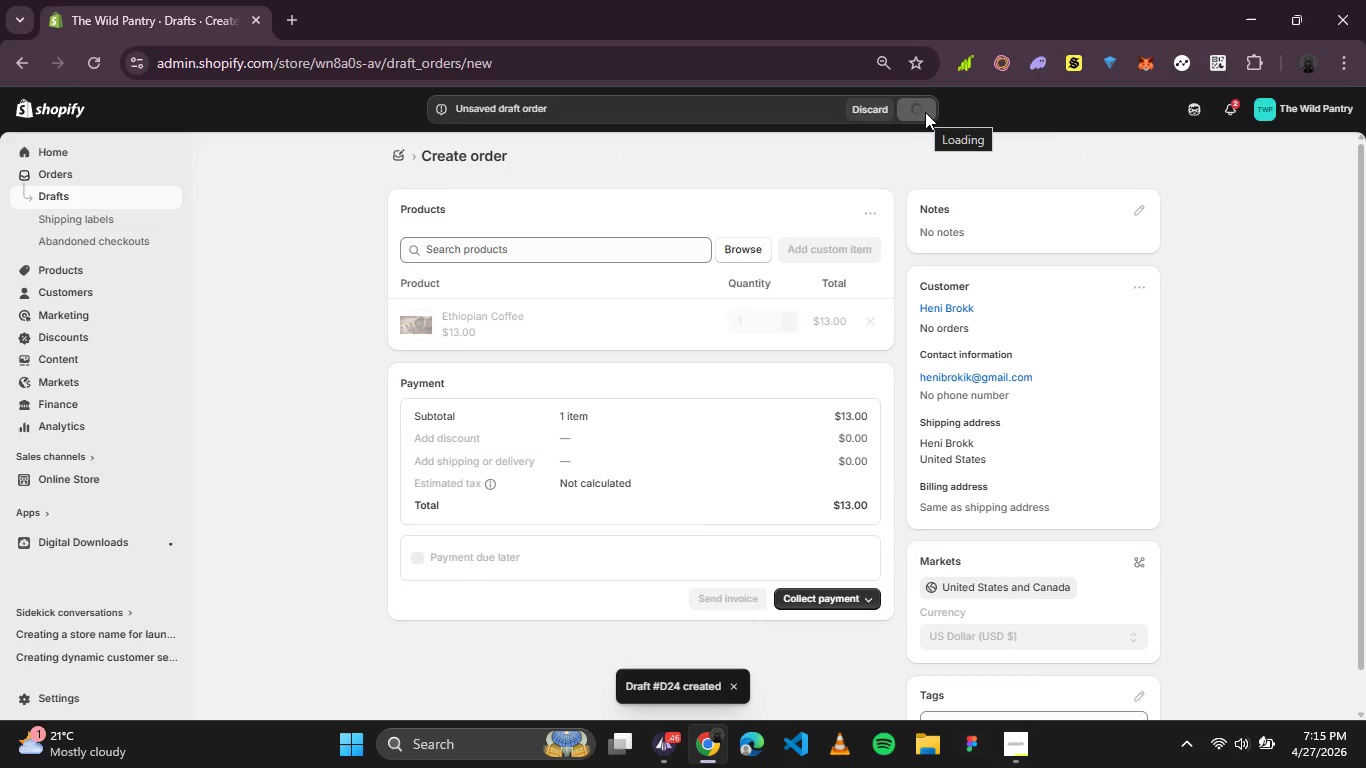 
left_click([470, 105])
 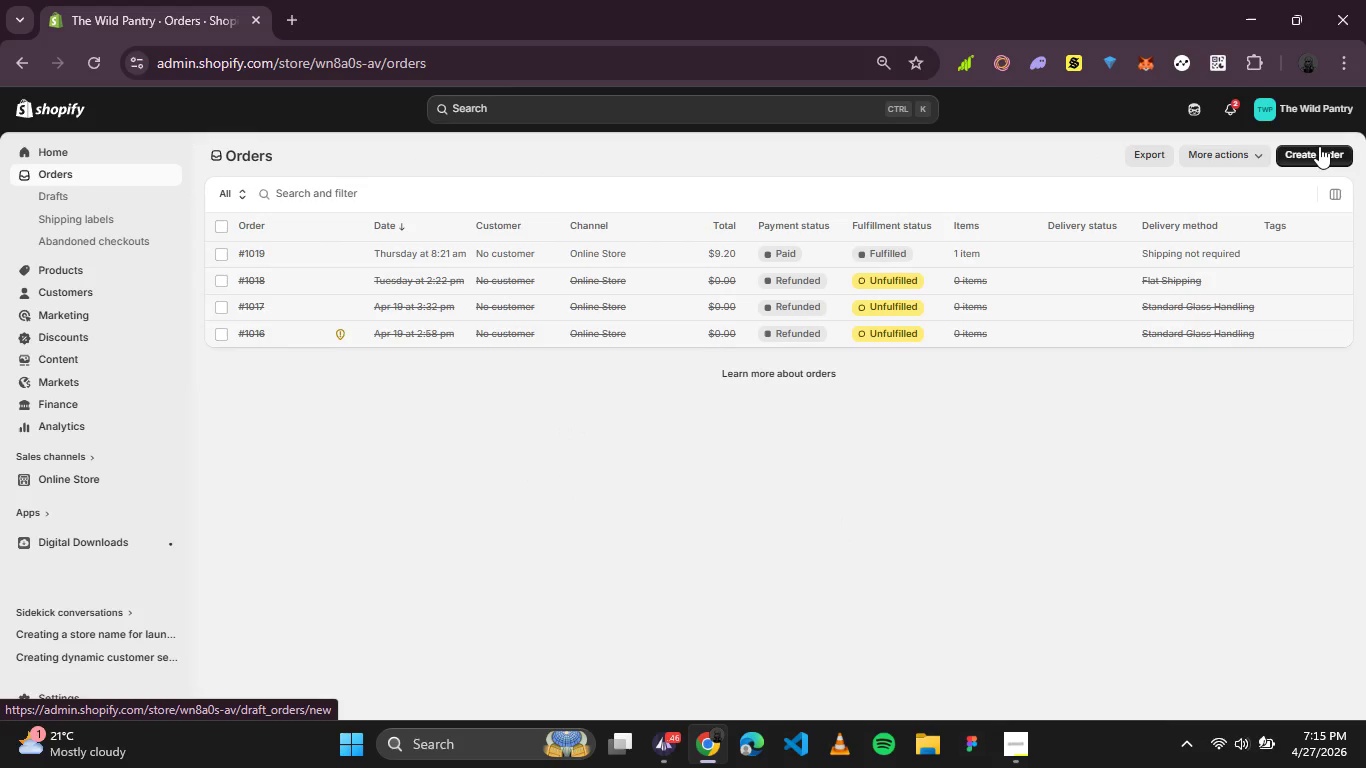 
wait(15.78)
 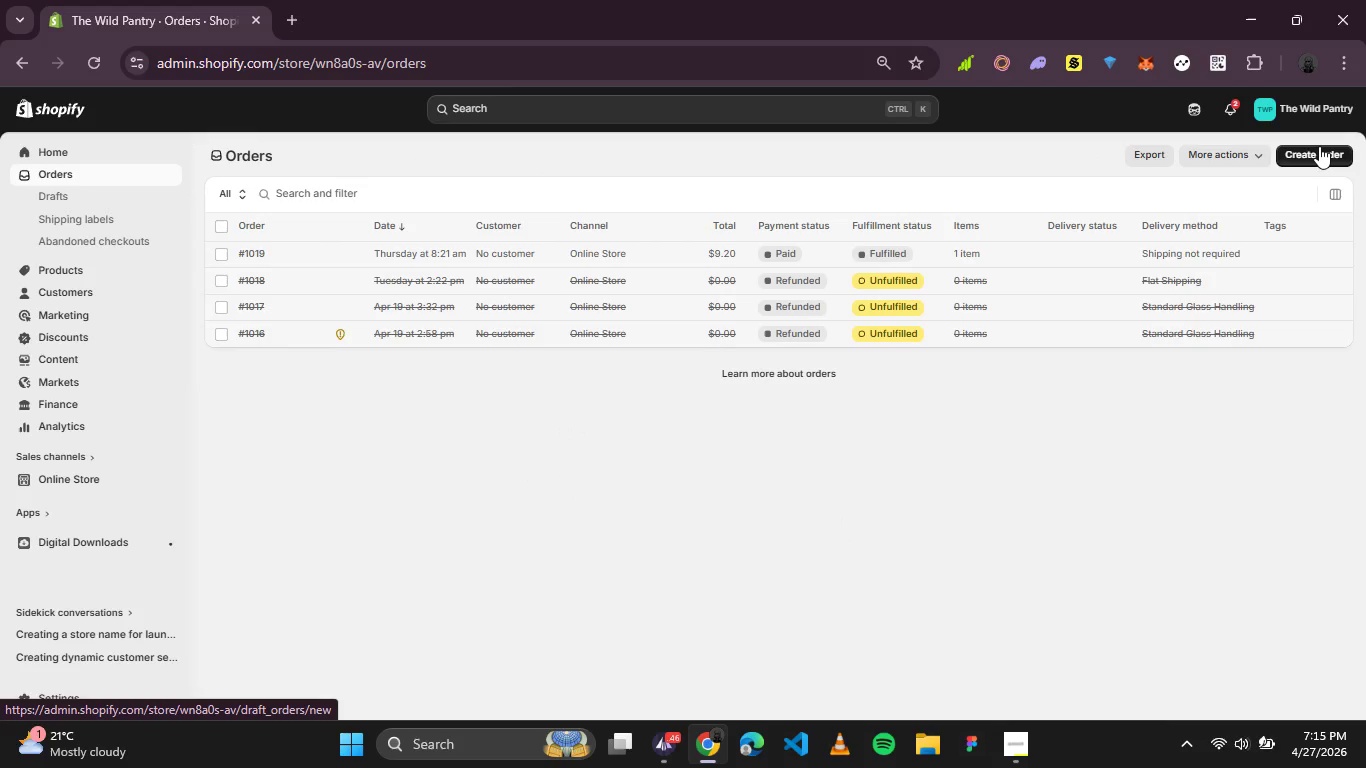 
left_click([1316, 151])
 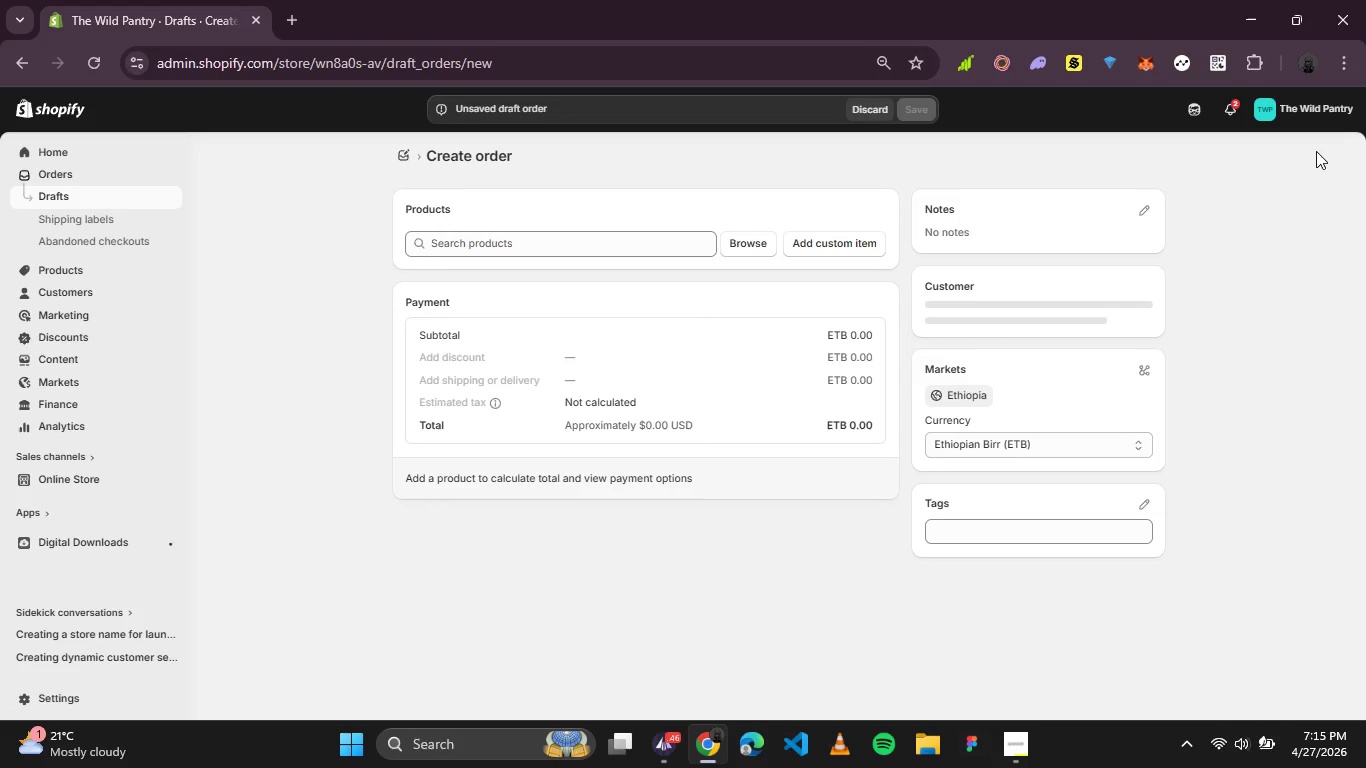 
wait(10.23)
 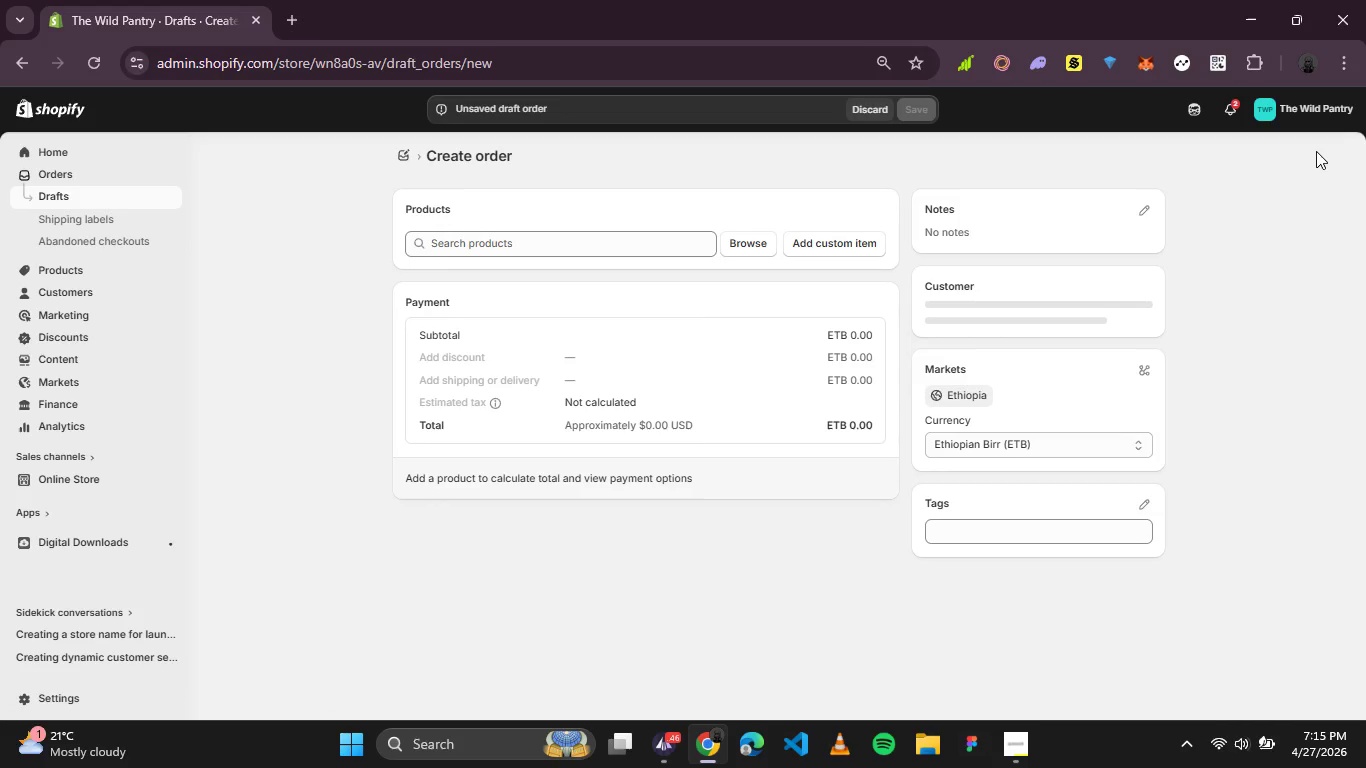 
left_click([766, 246])
 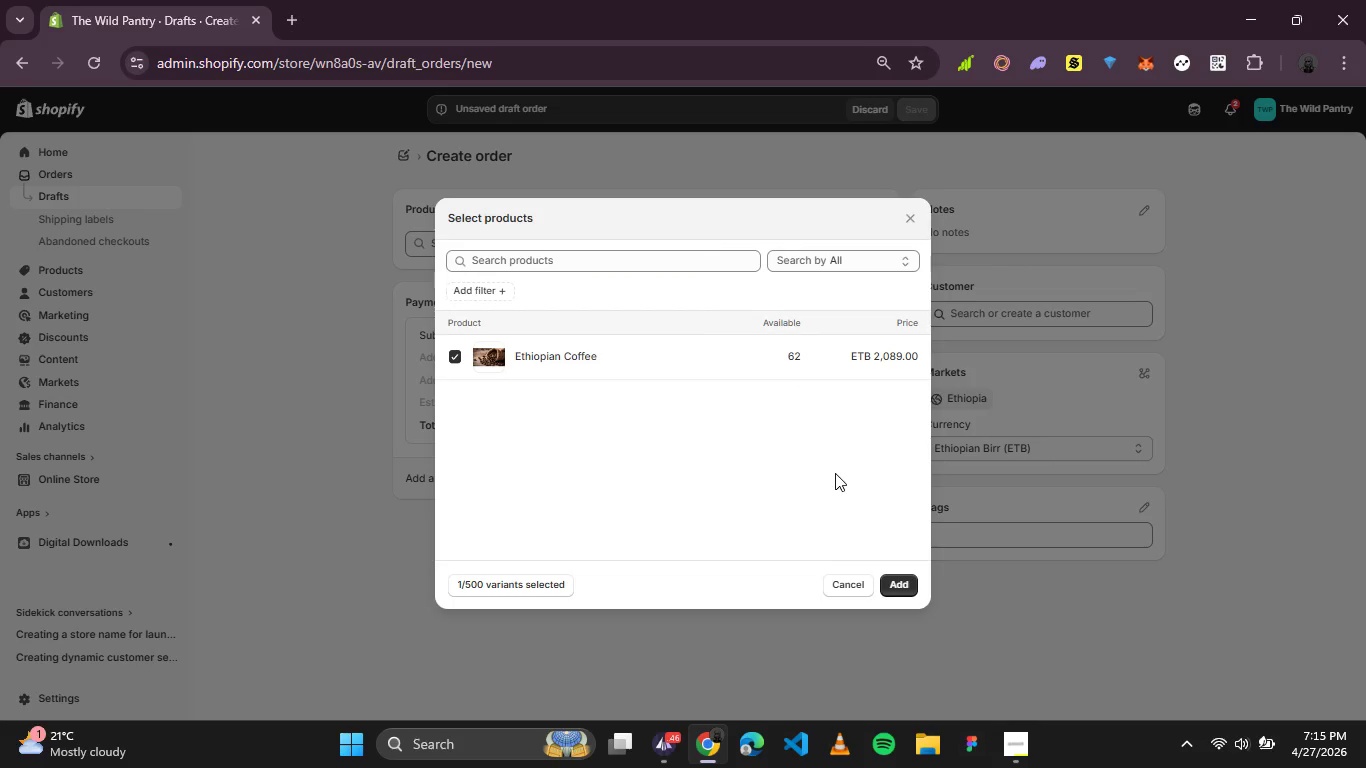 
left_click([893, 585])
 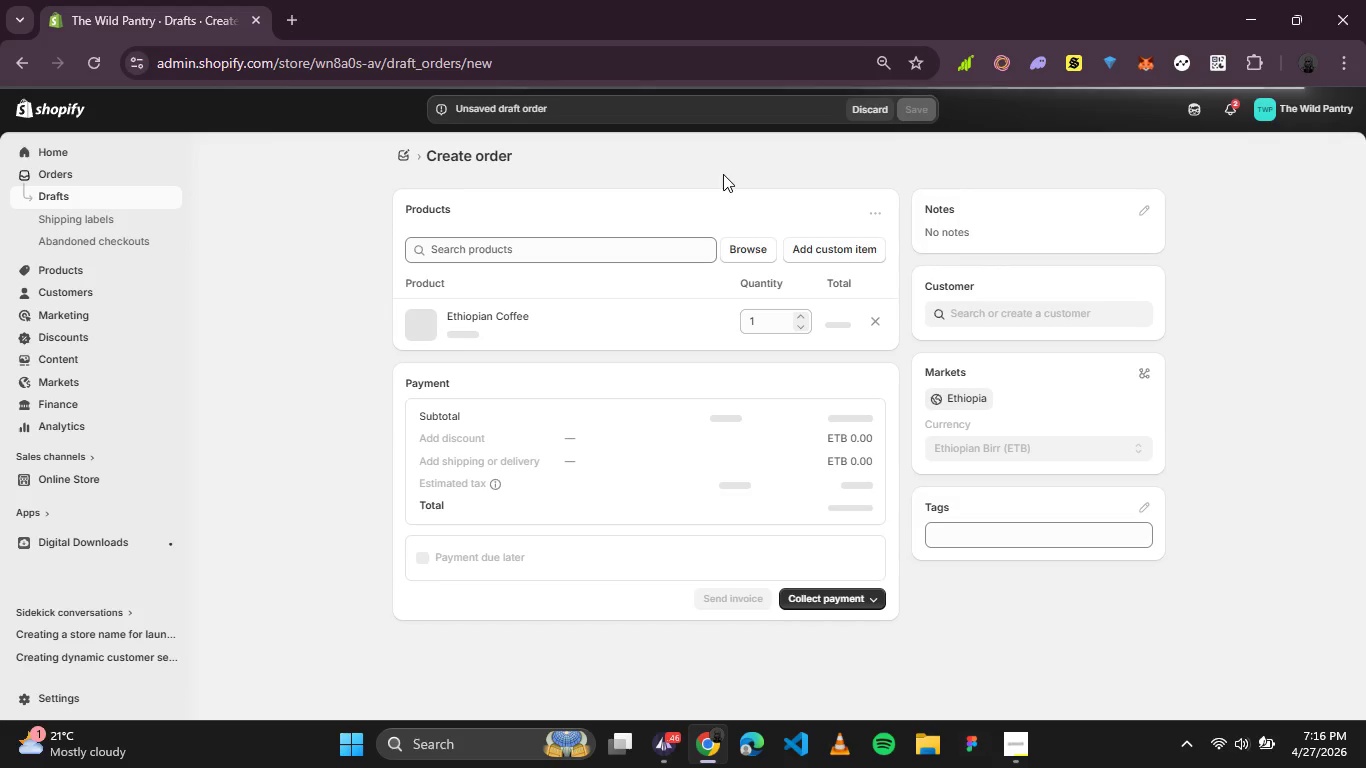 
wait(22.11)
 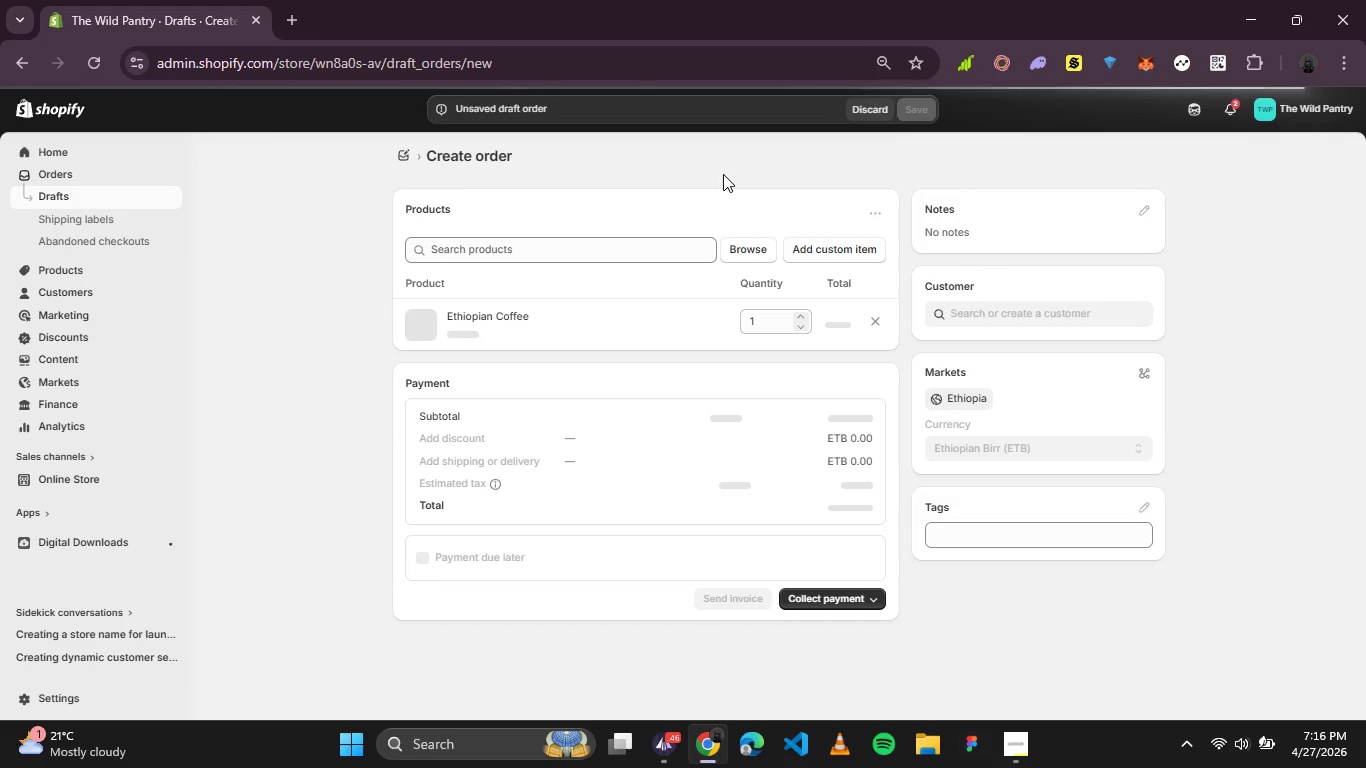 
double_click([759, 318])
 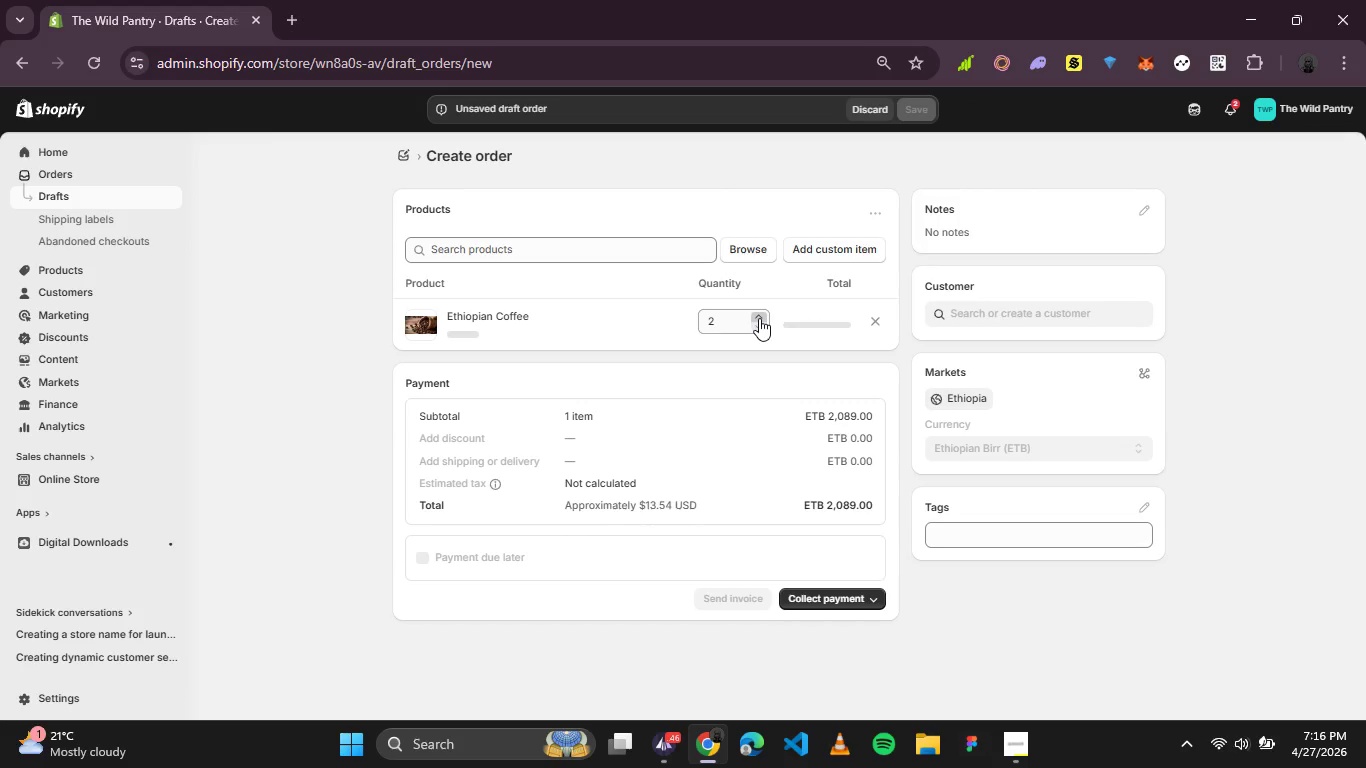 
triple_click([759, 318])
 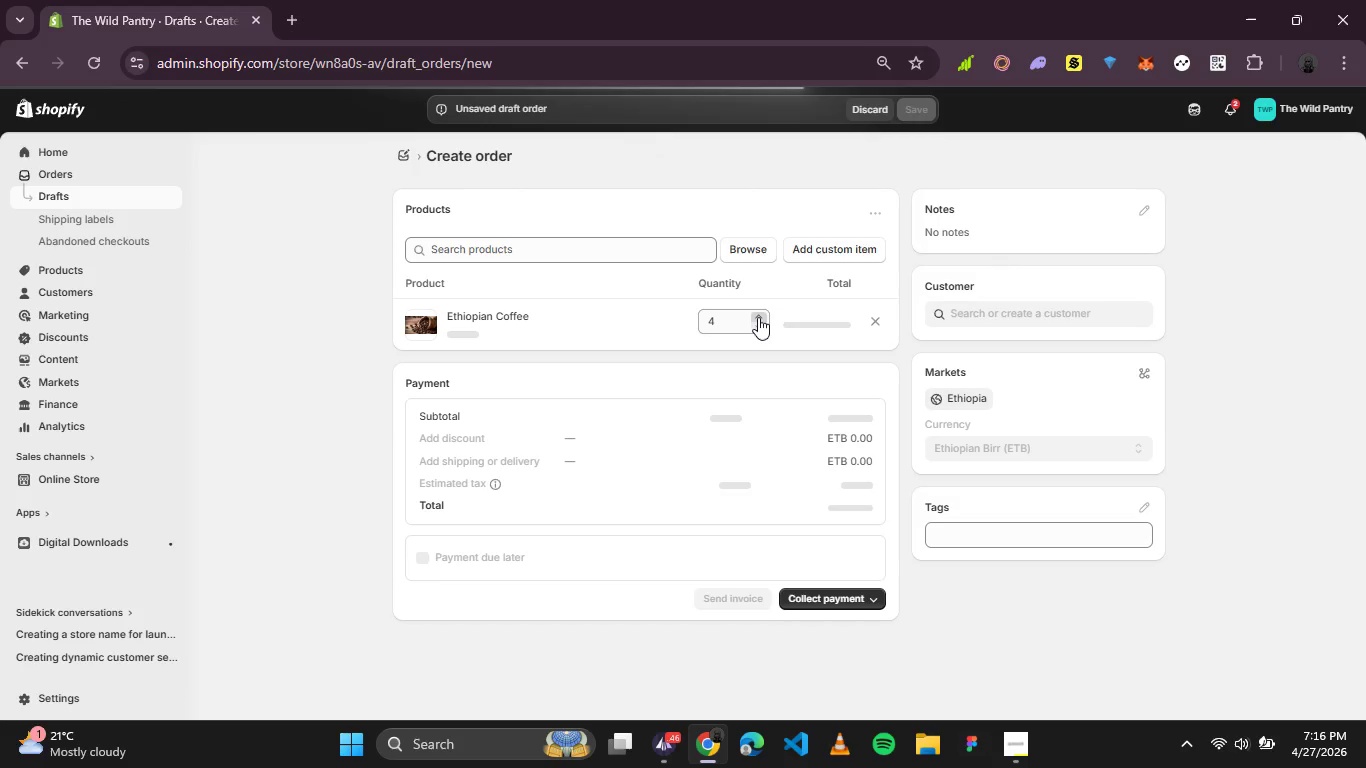 
left_click([758, 317])
 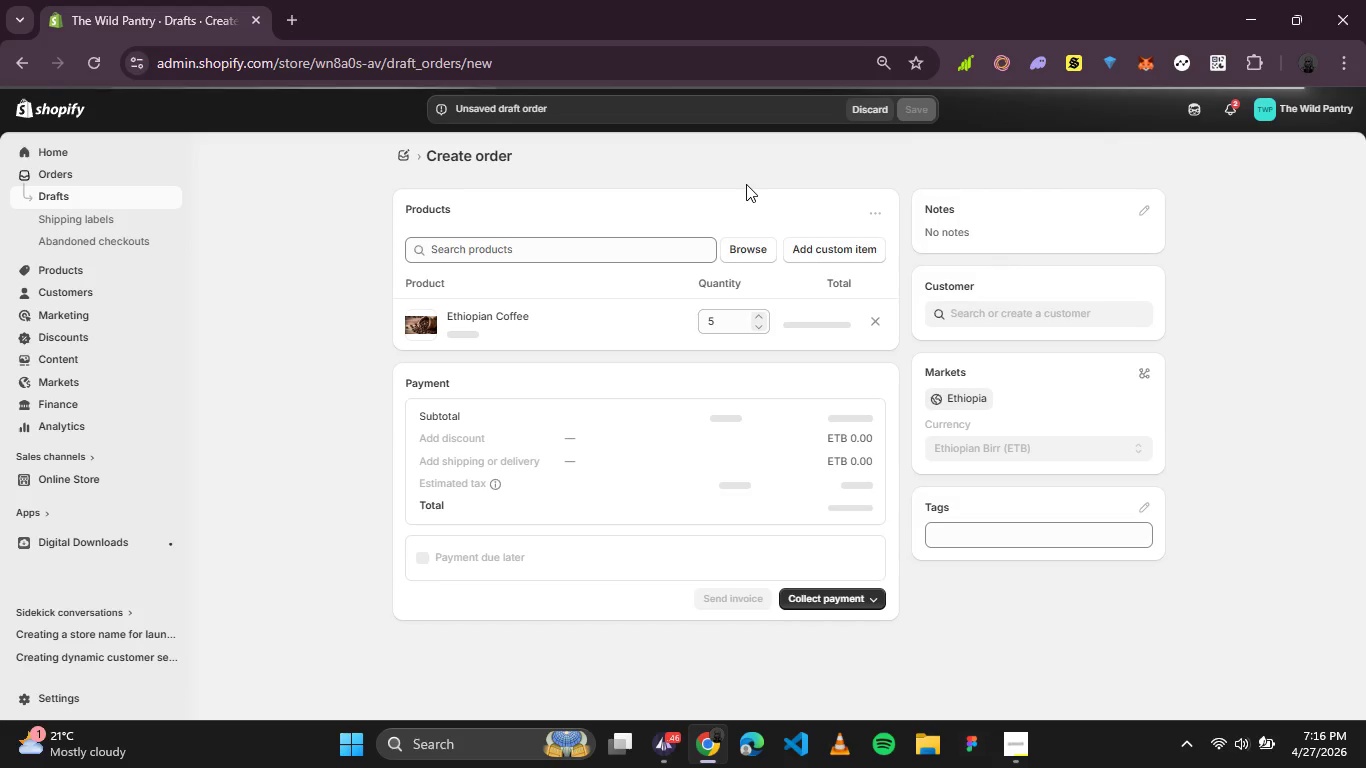 
wait(28.09)
 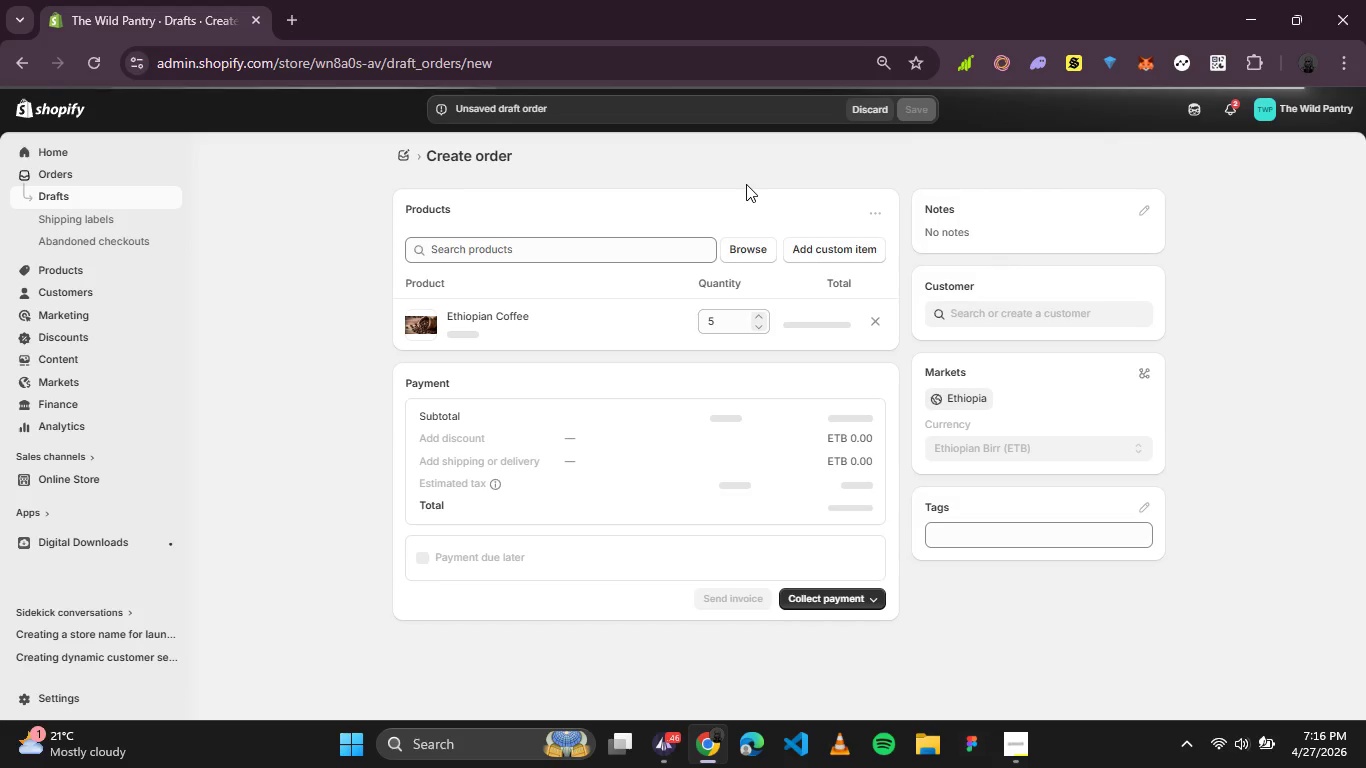 
scroll: coordinate [763, 208], scroll_direction: down, amount: 3.0
 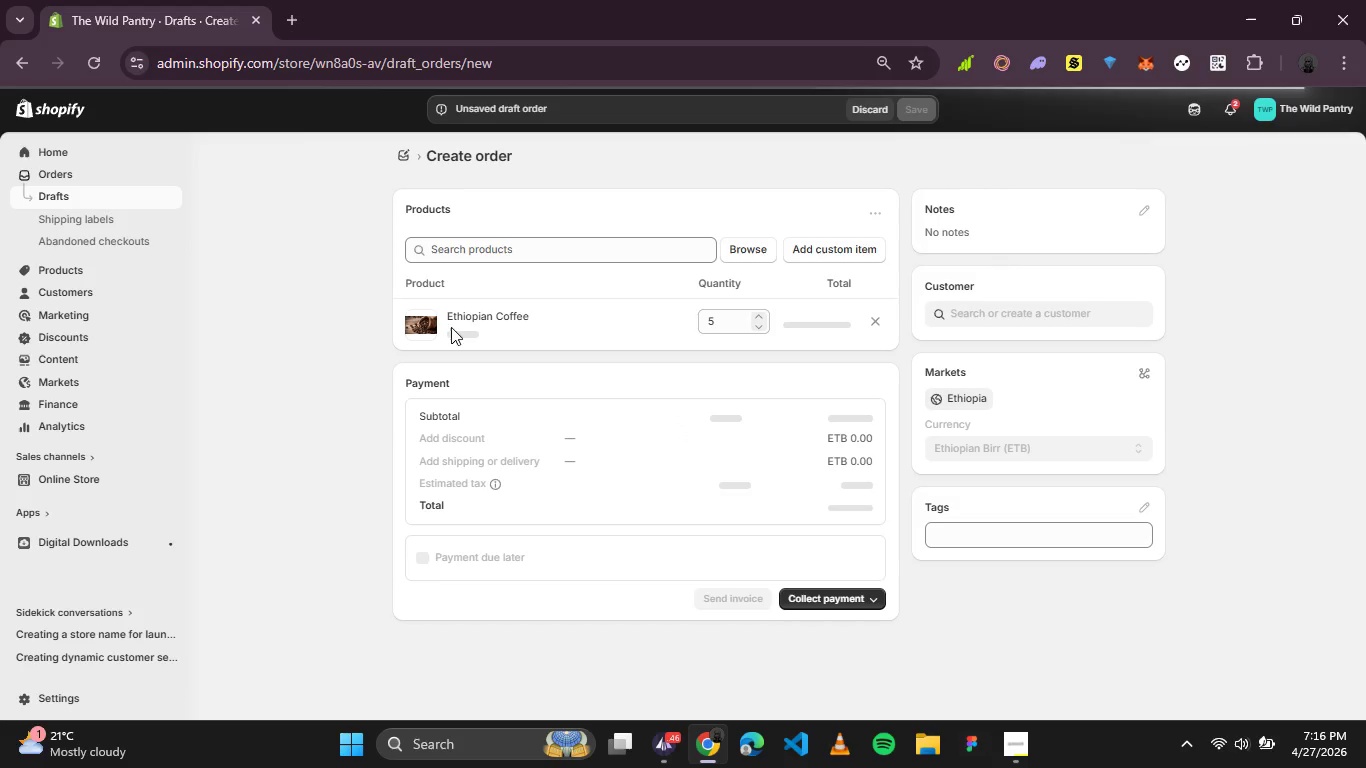 
triple_click([354, 300])
 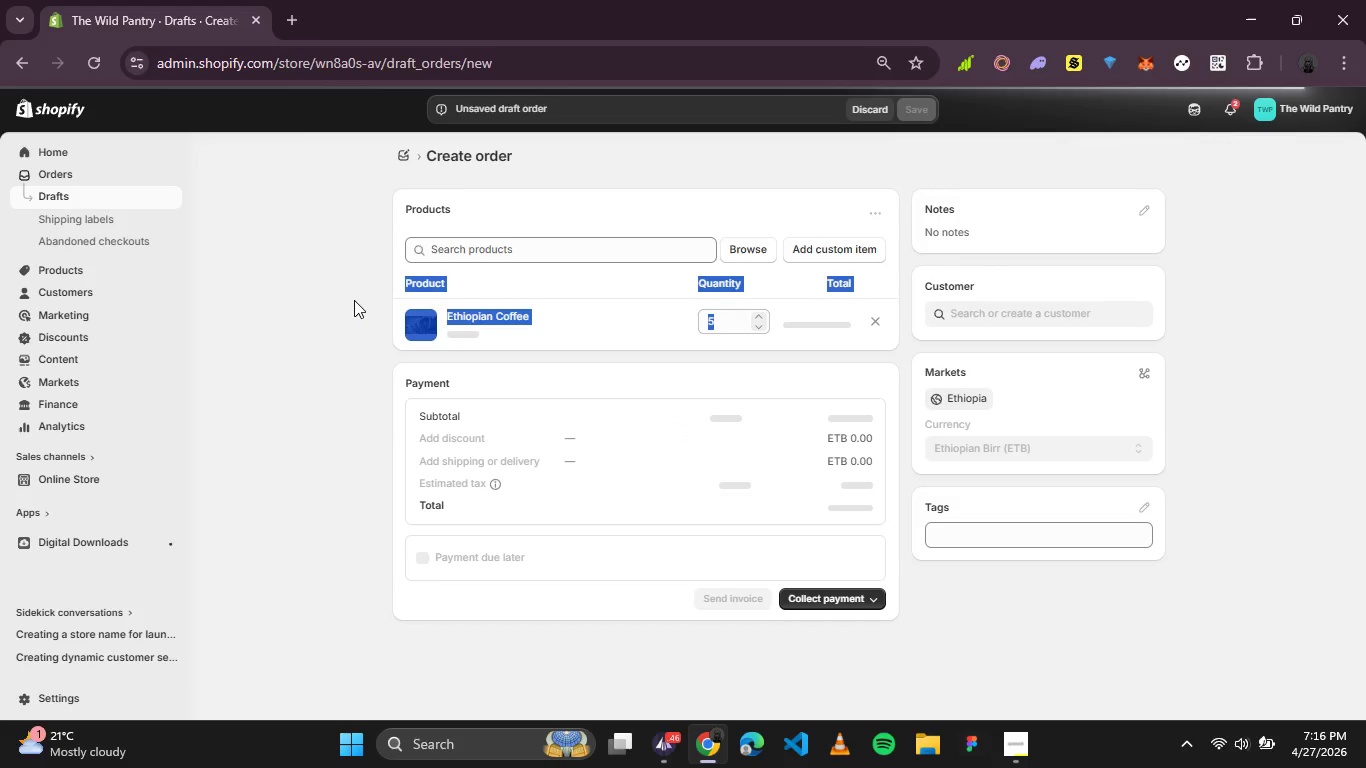 
triple_click([354, 300])
 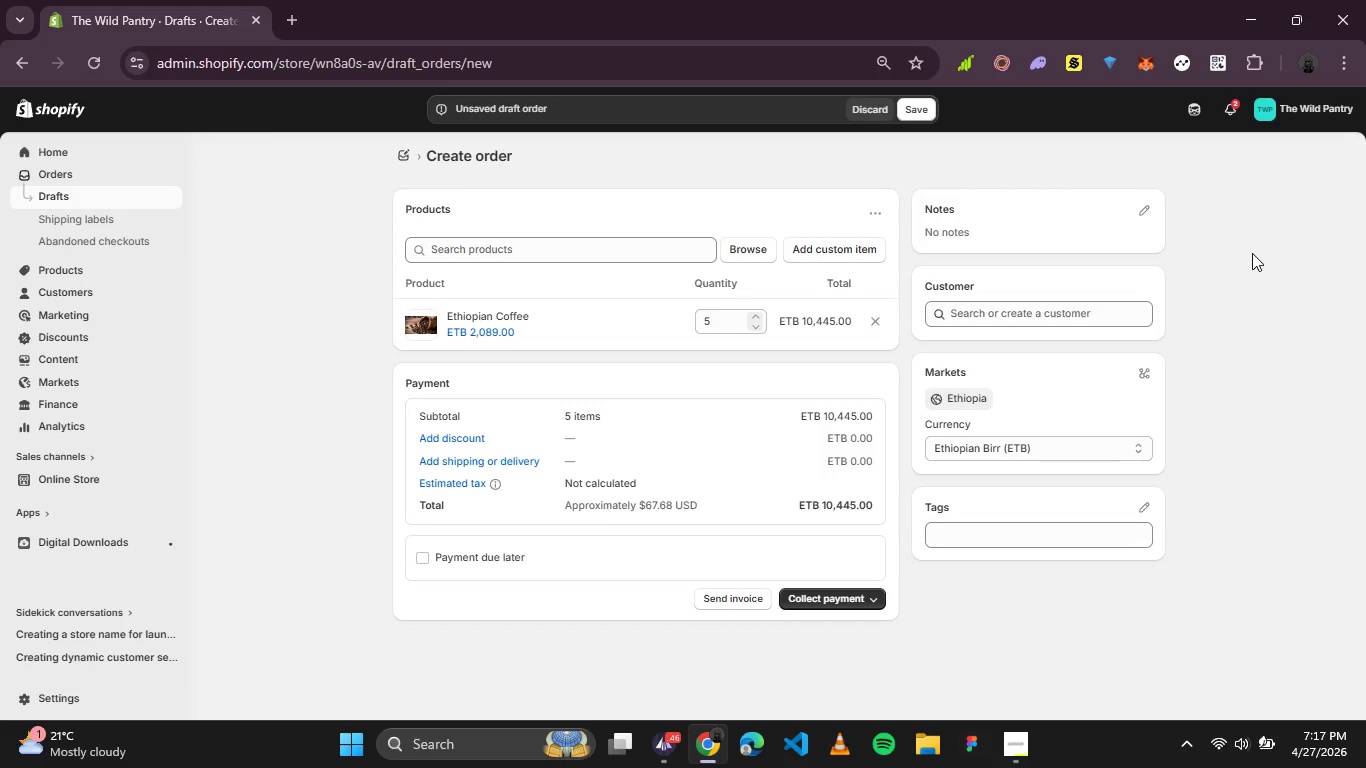 
wait(31.61)
 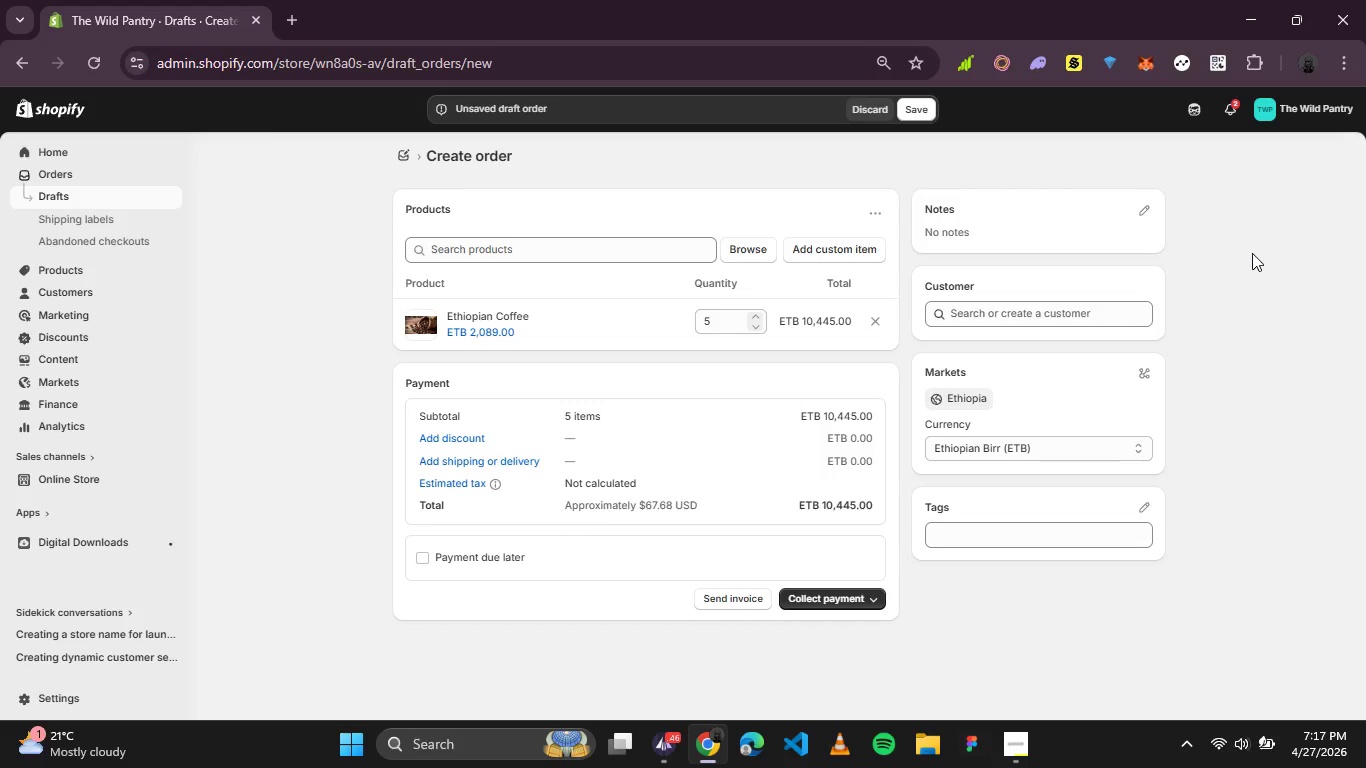 
left_click([1013, 318])
 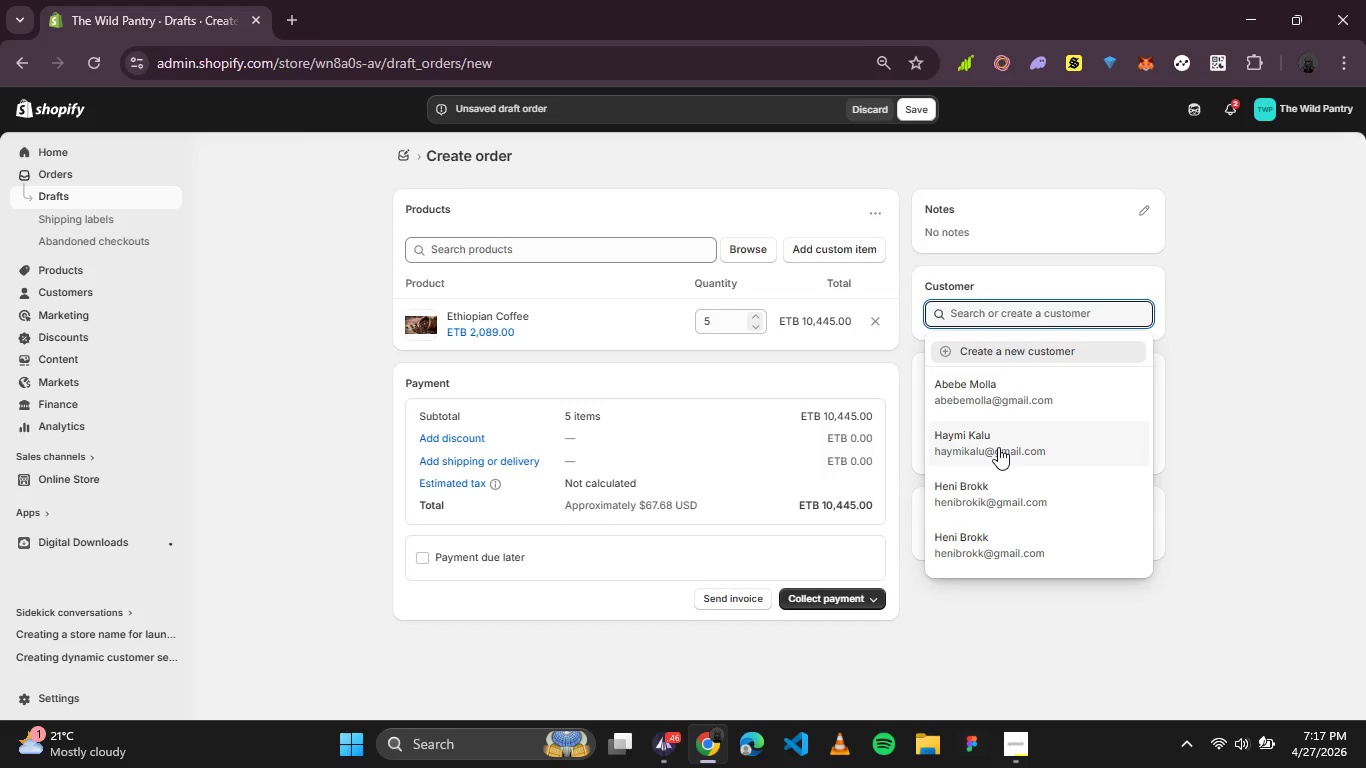 
wait(5.38)
 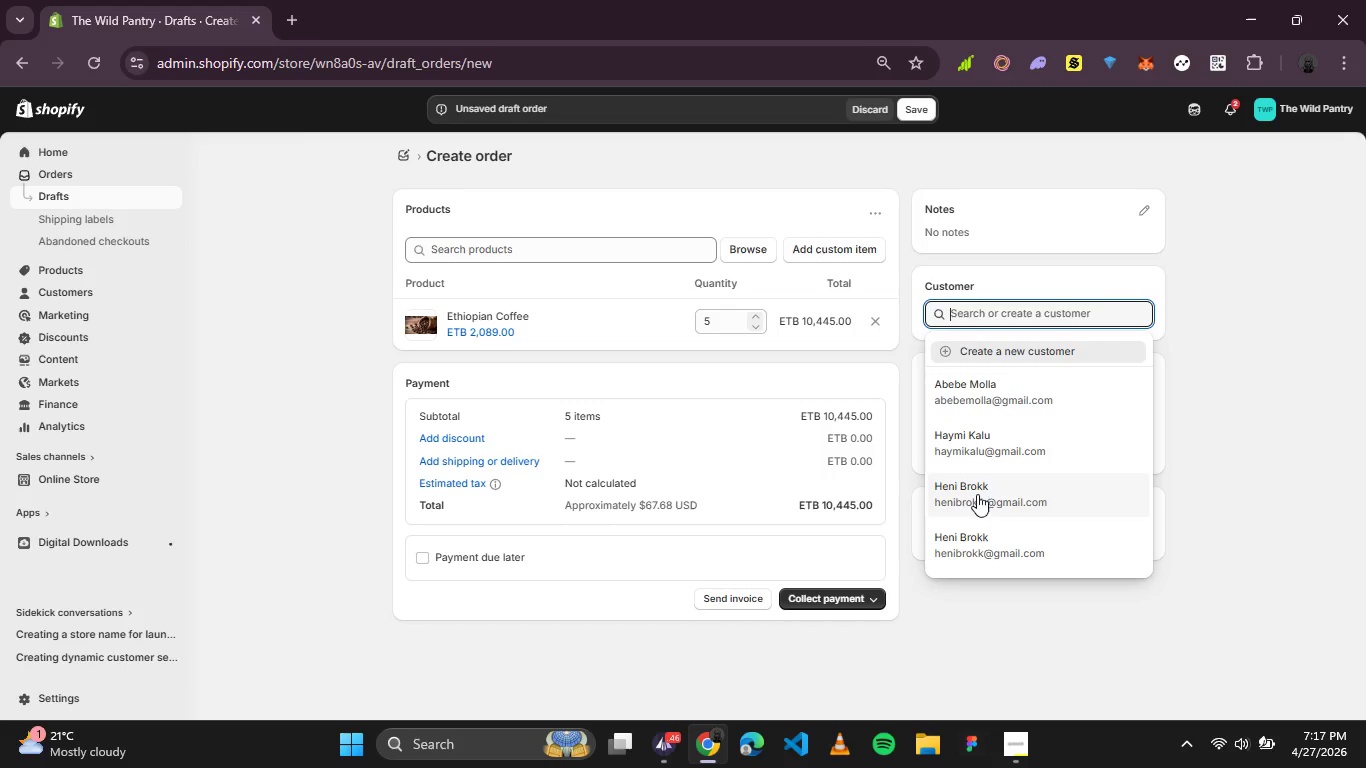 
left_click([998, 447])
 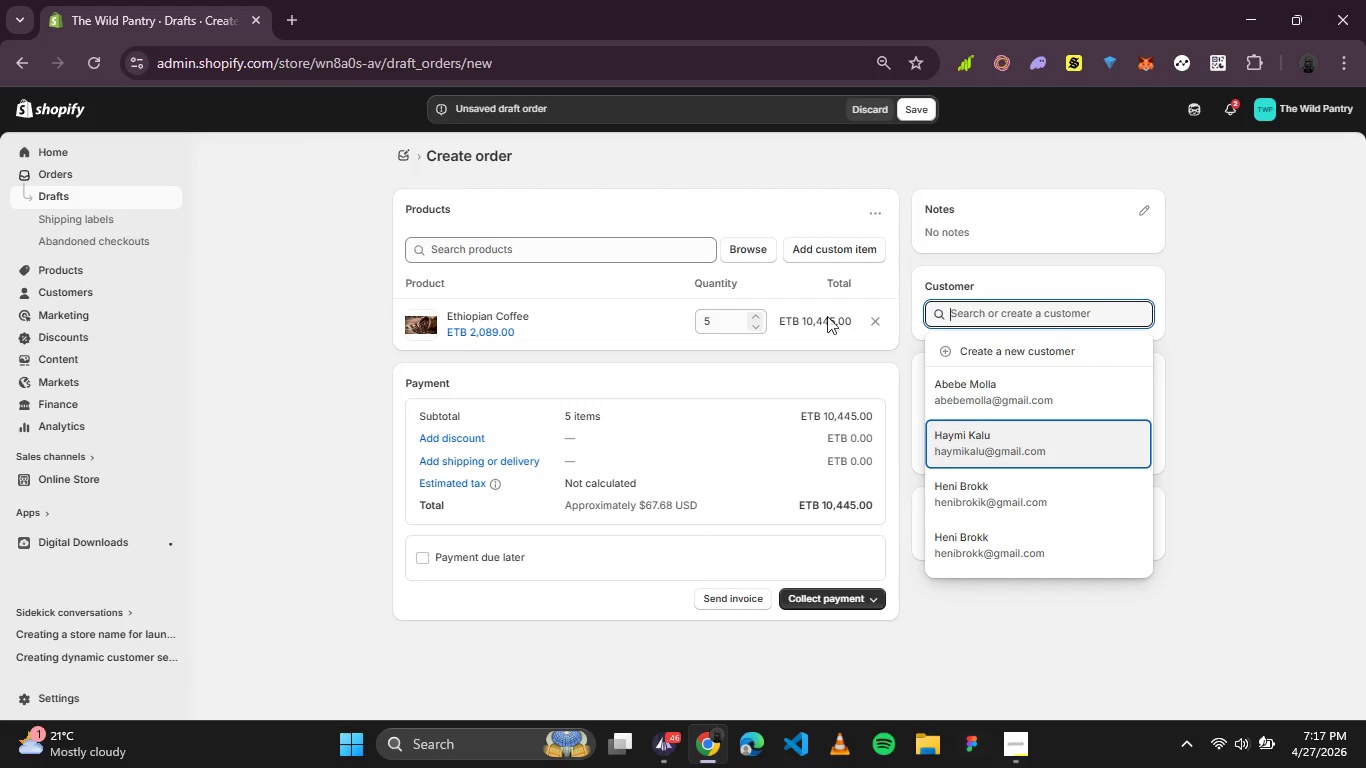 
double_click([952, 444])
 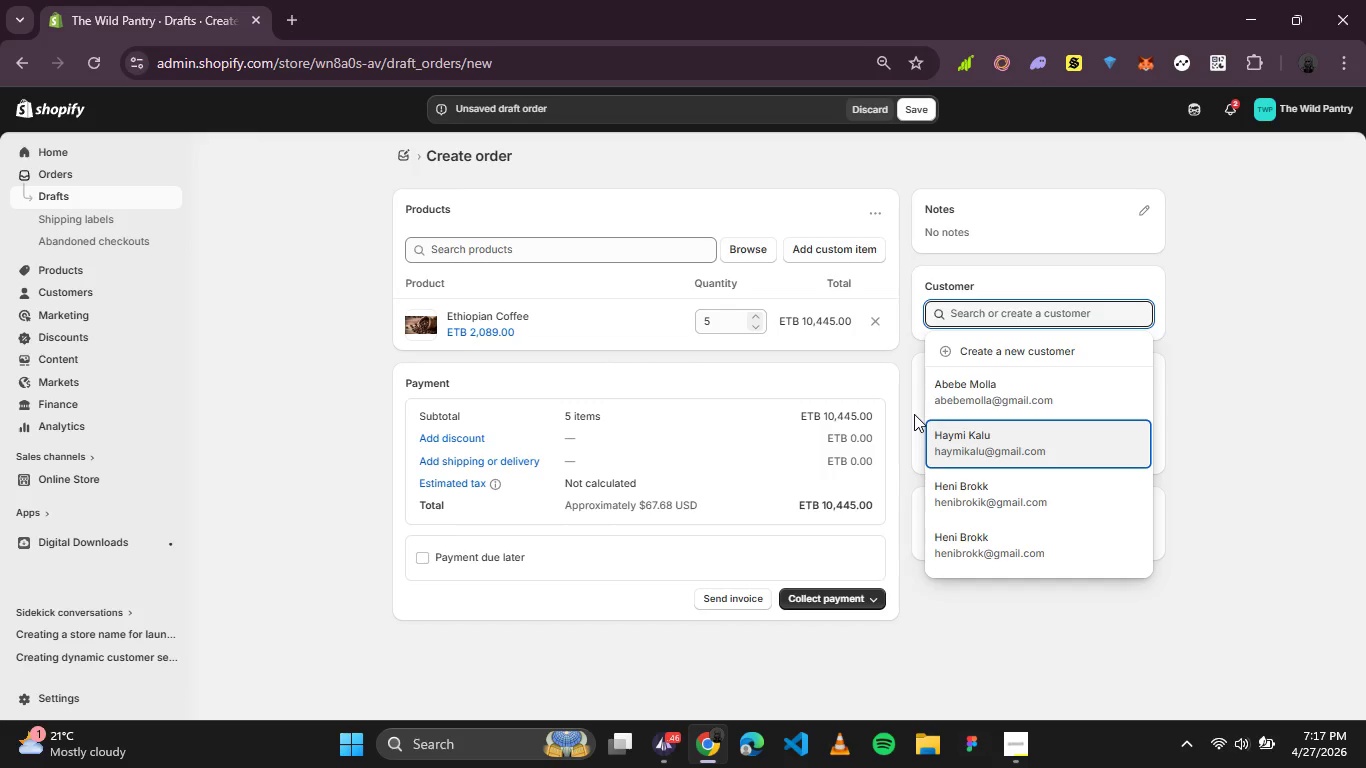 
double_click([1004, 454])
 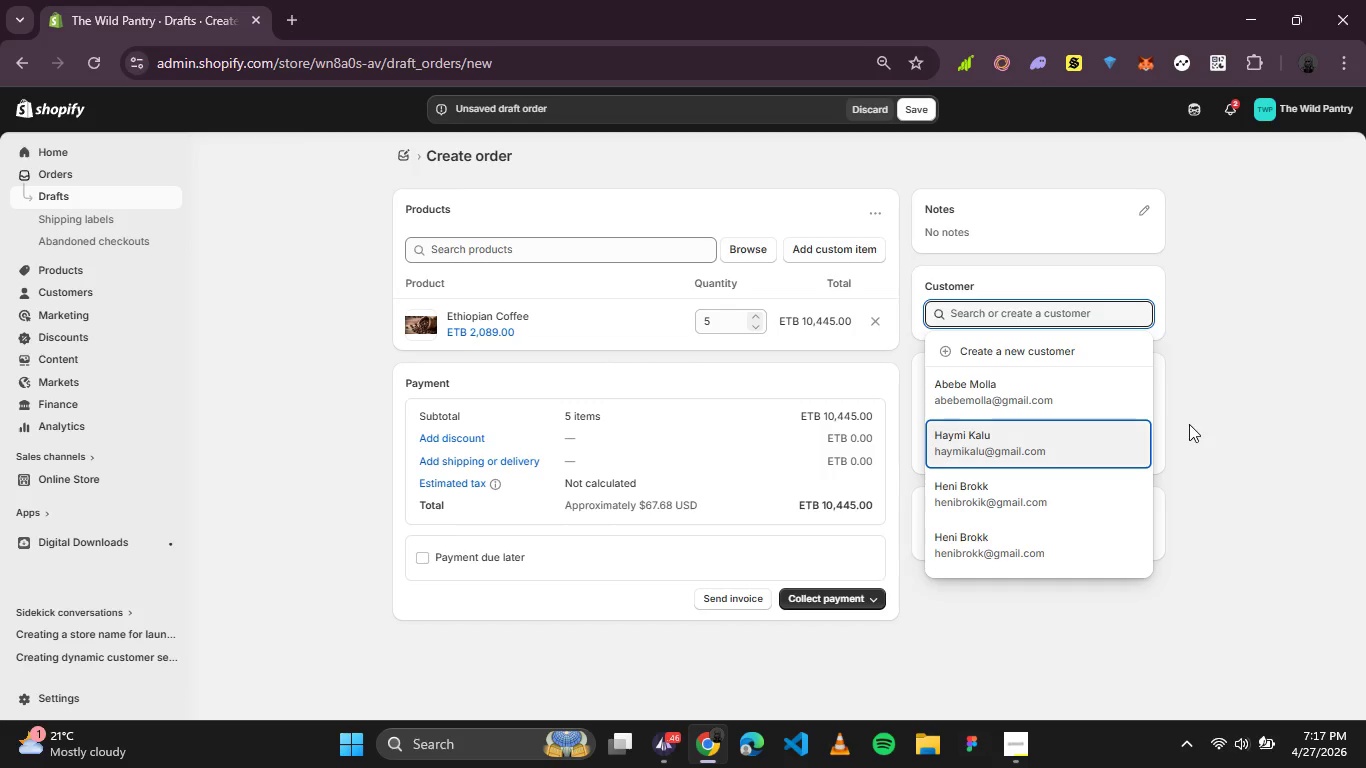 
left_click([1189, 424])
 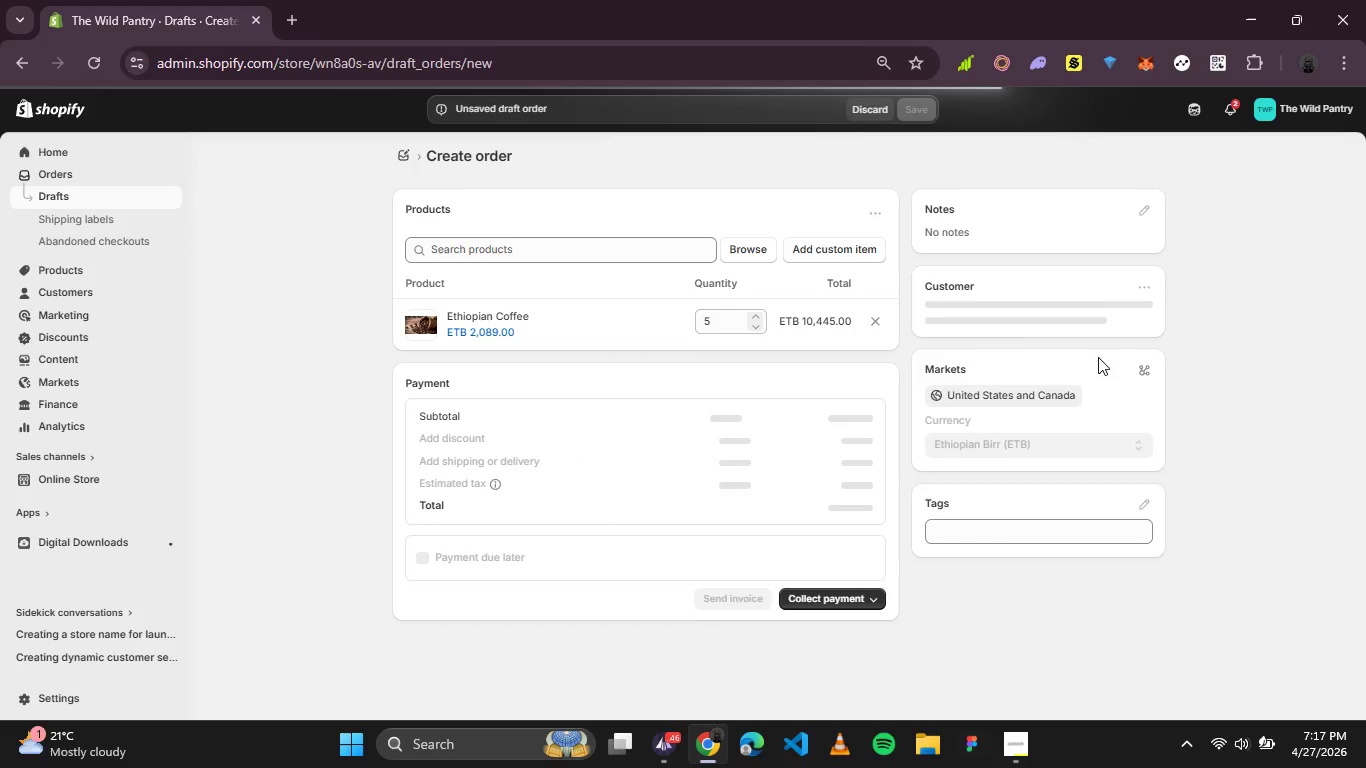 
mouse_move([1077, 346])
 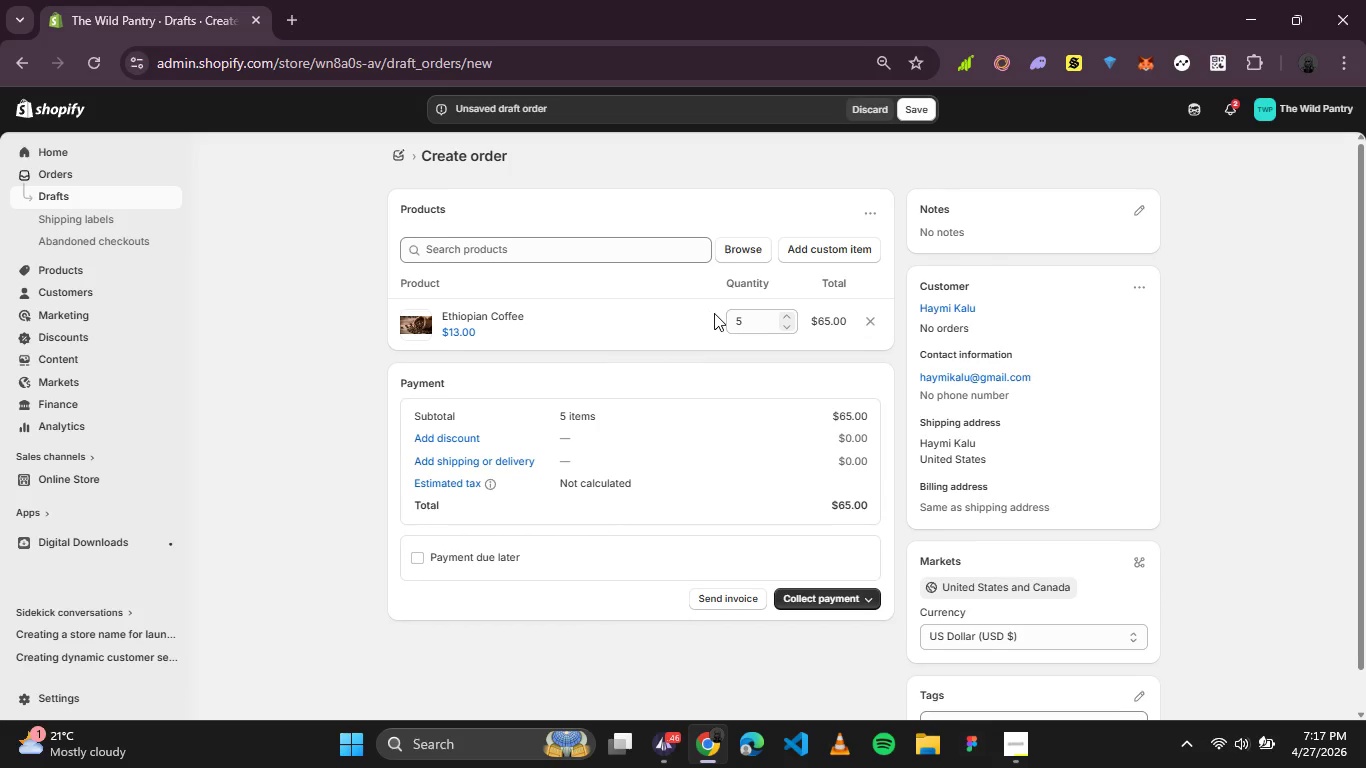 
scroll: coordinate [716, 315], scroll_direction: none, amount: 0.0
 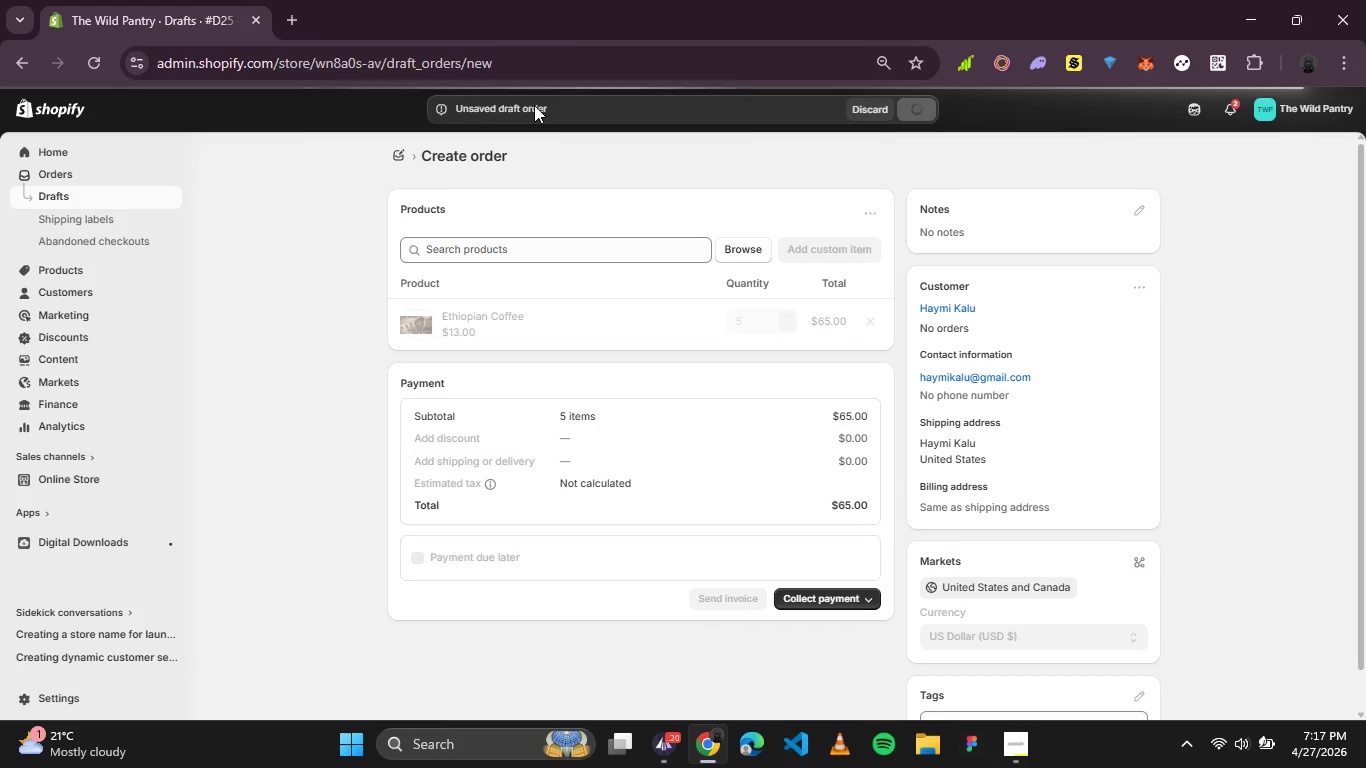 
wait(20.95)
 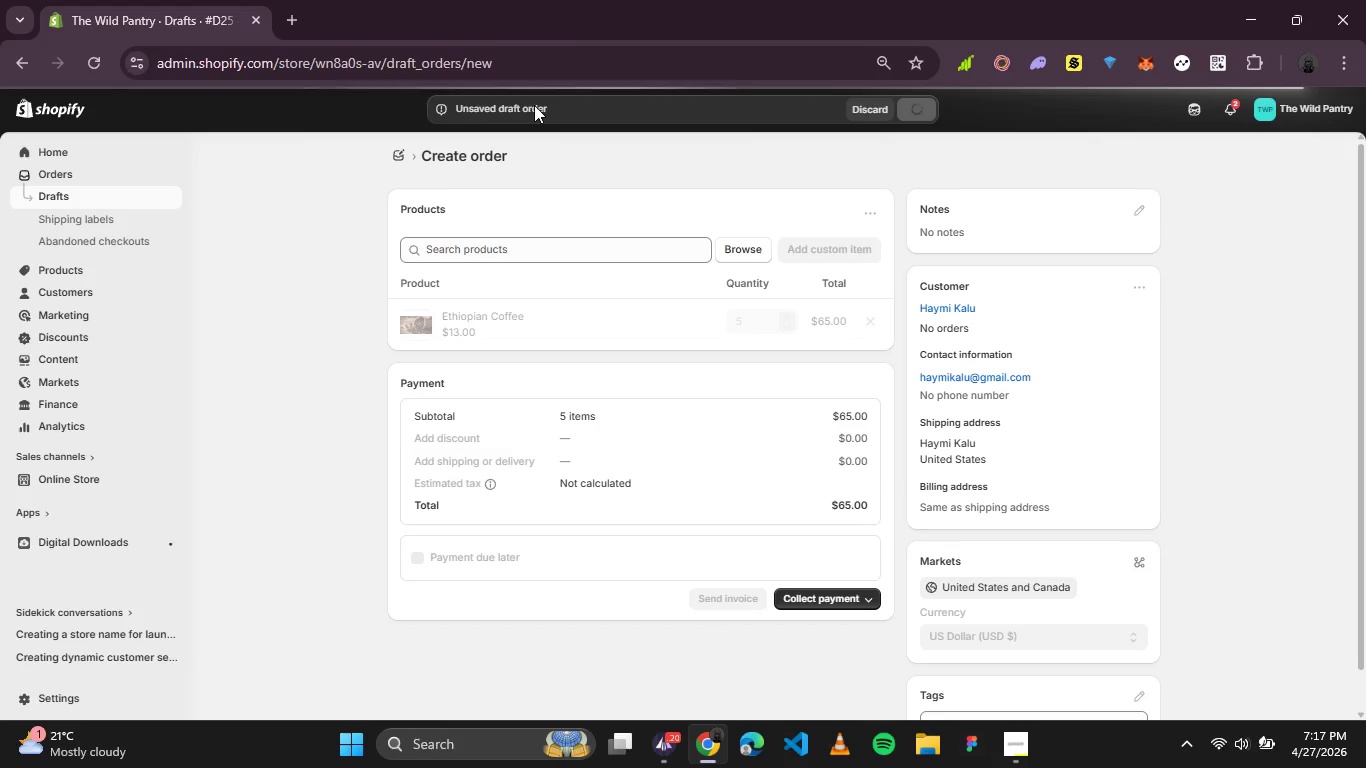 
left_click([467, 110])
 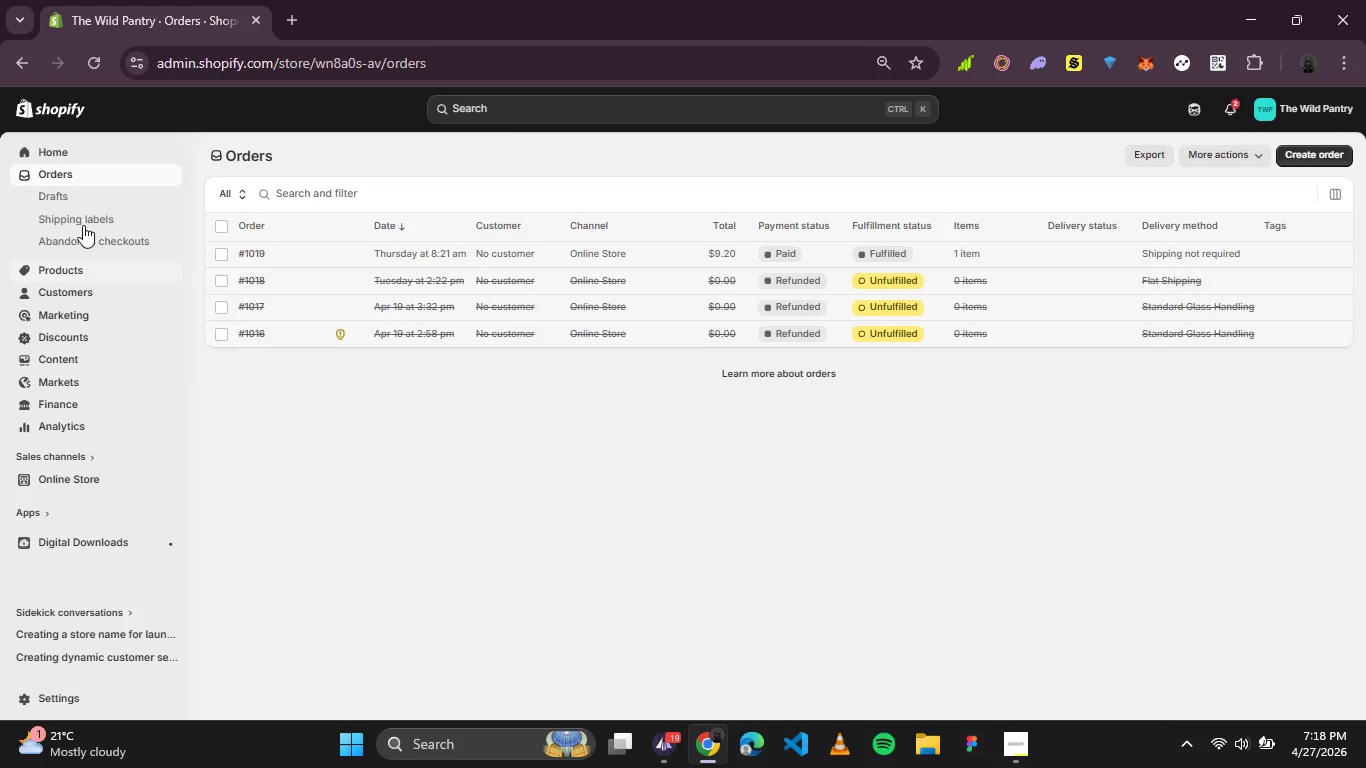 
left_click([57, 202])
 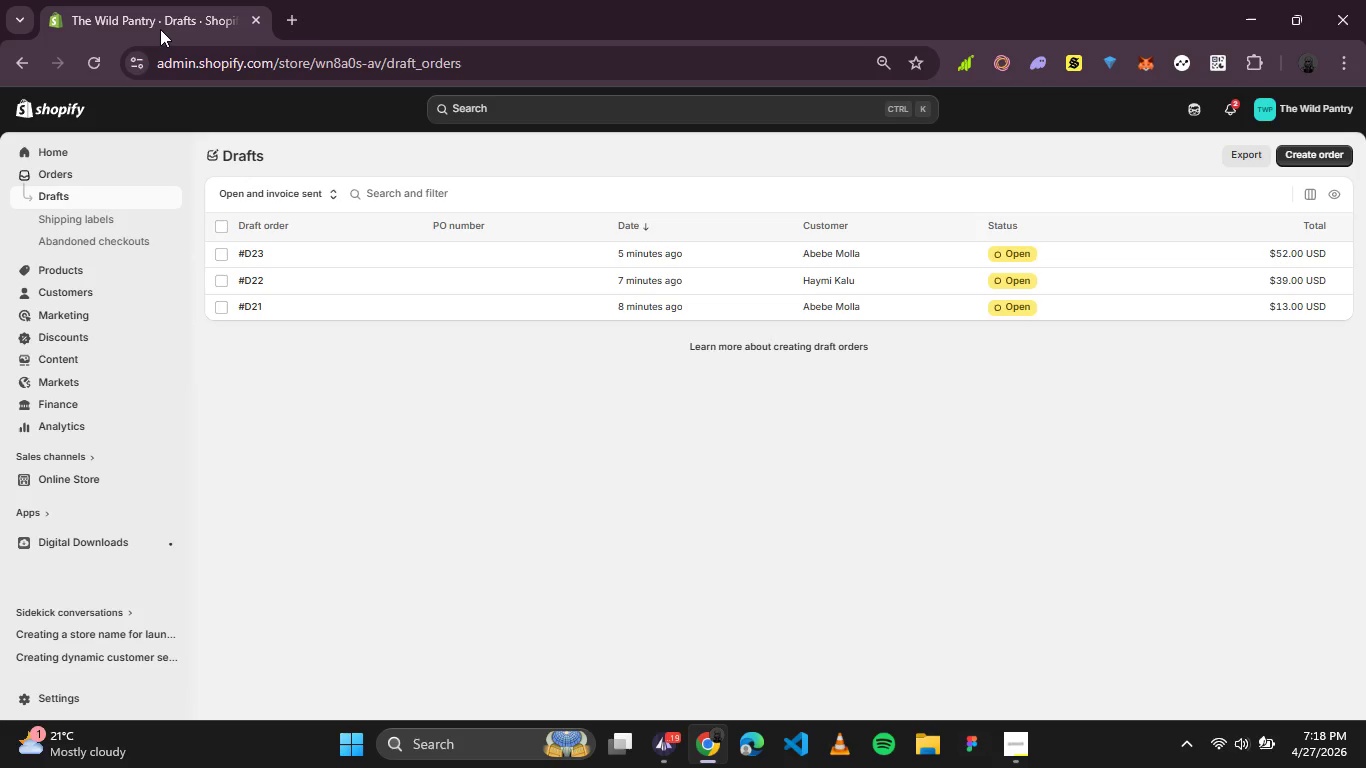 
wait(5.22)
 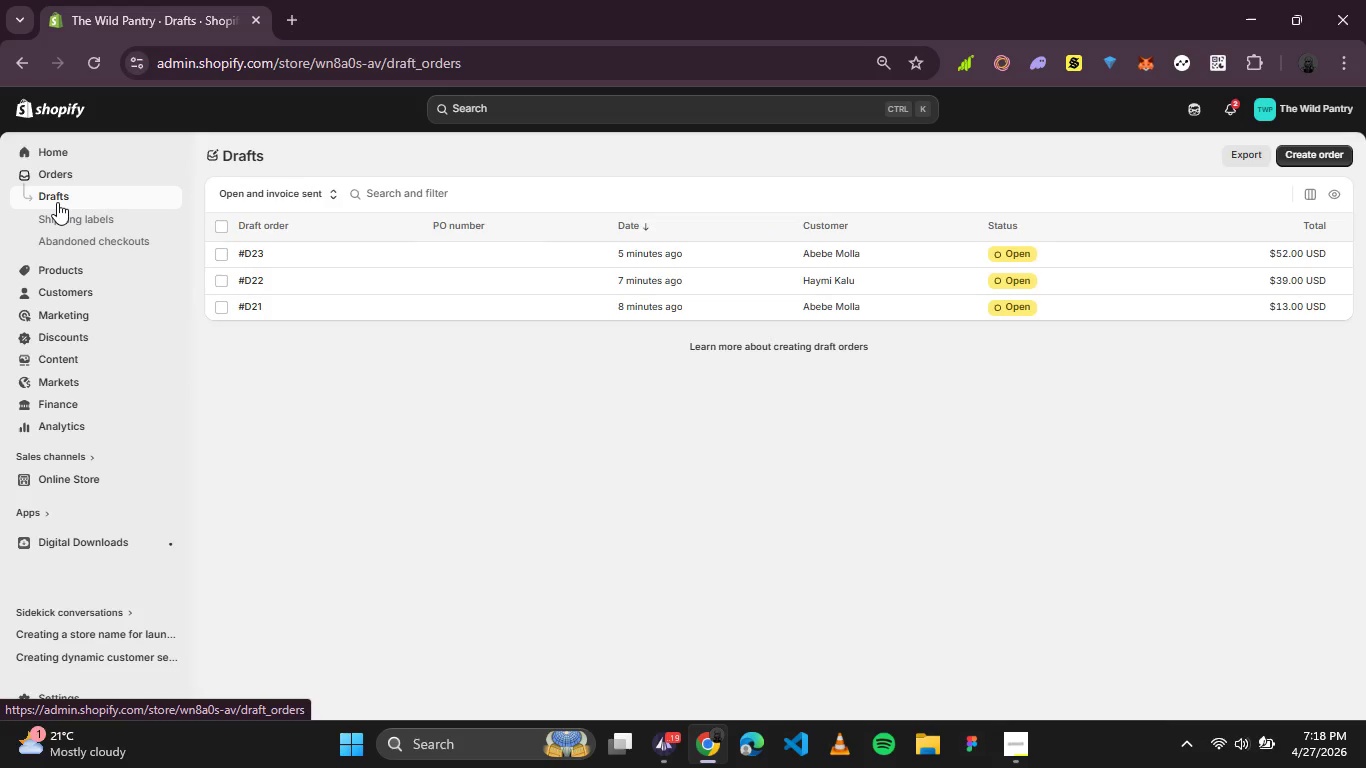 
left_click([427, 346])
 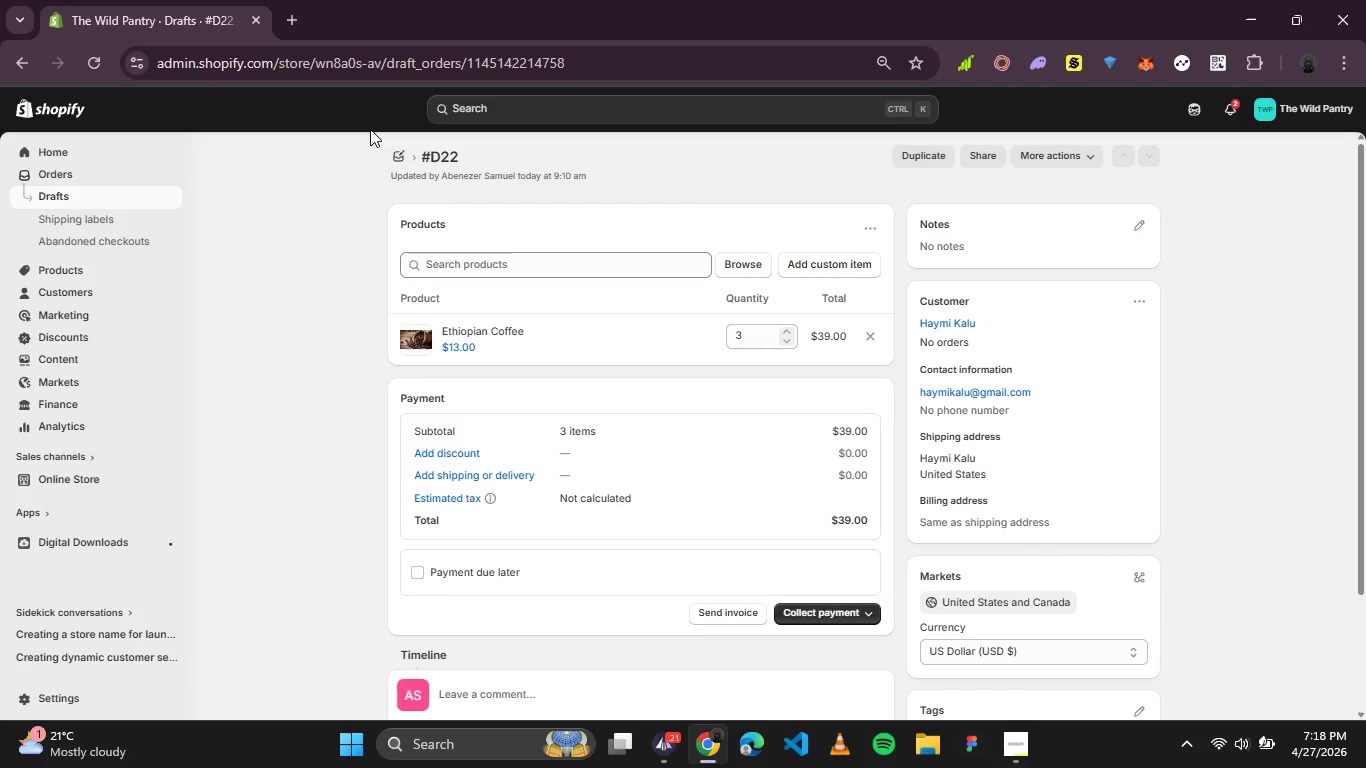 
left_click([396, 157])
 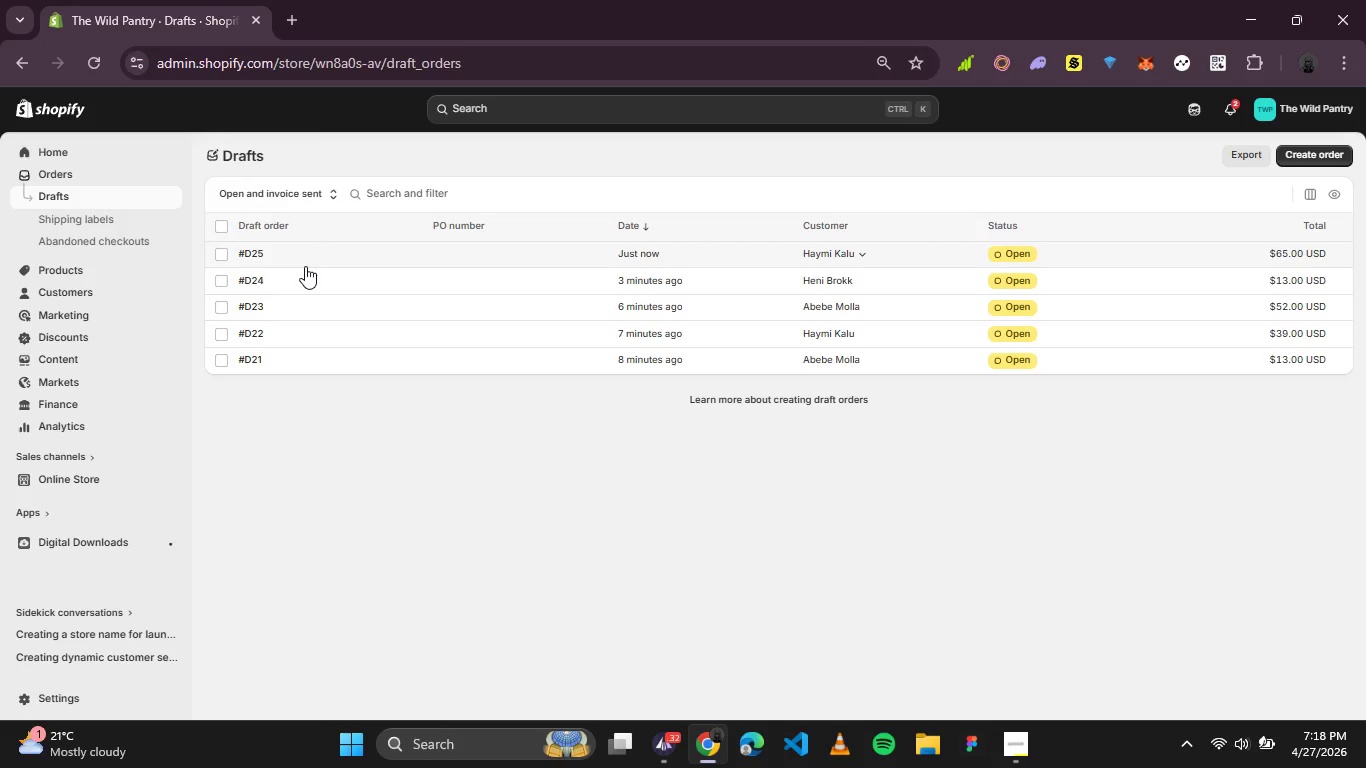 
wait(6.14)
 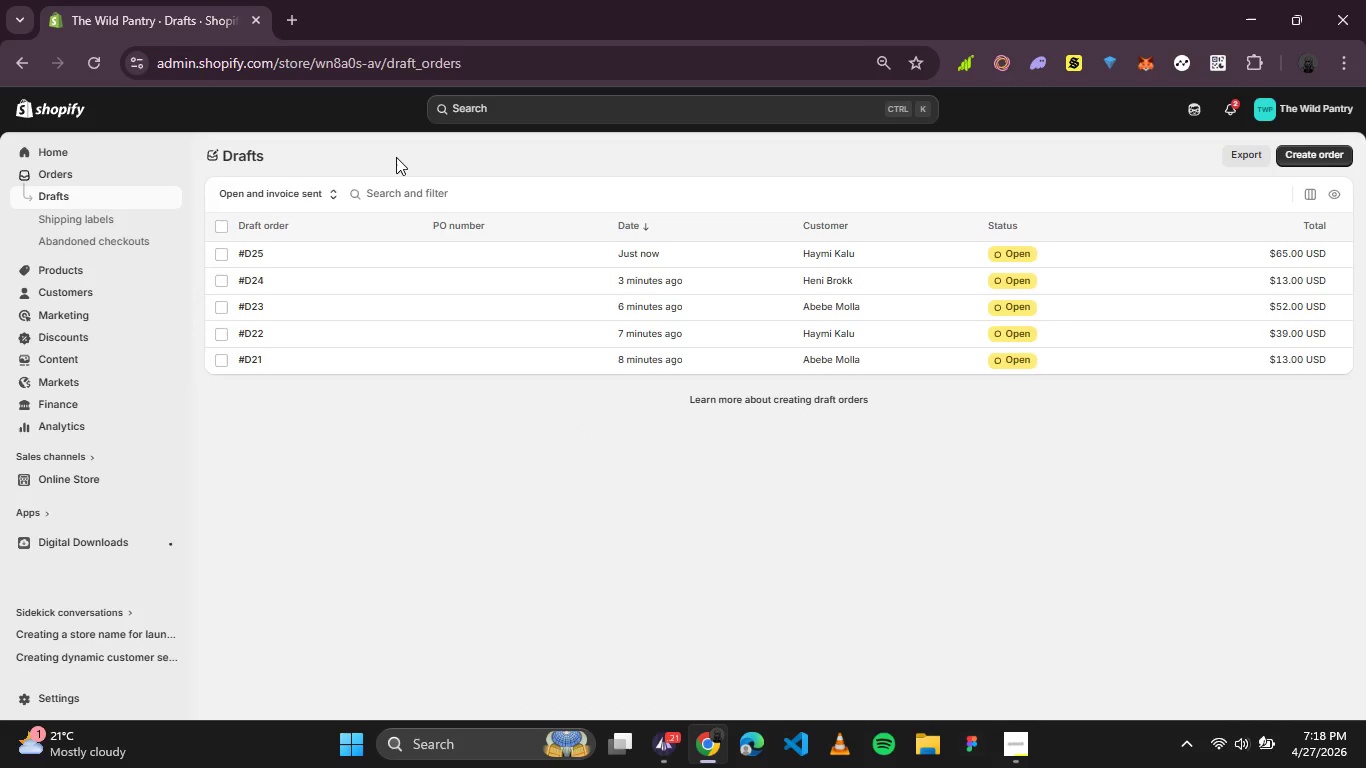 
left_click([298, 485])
 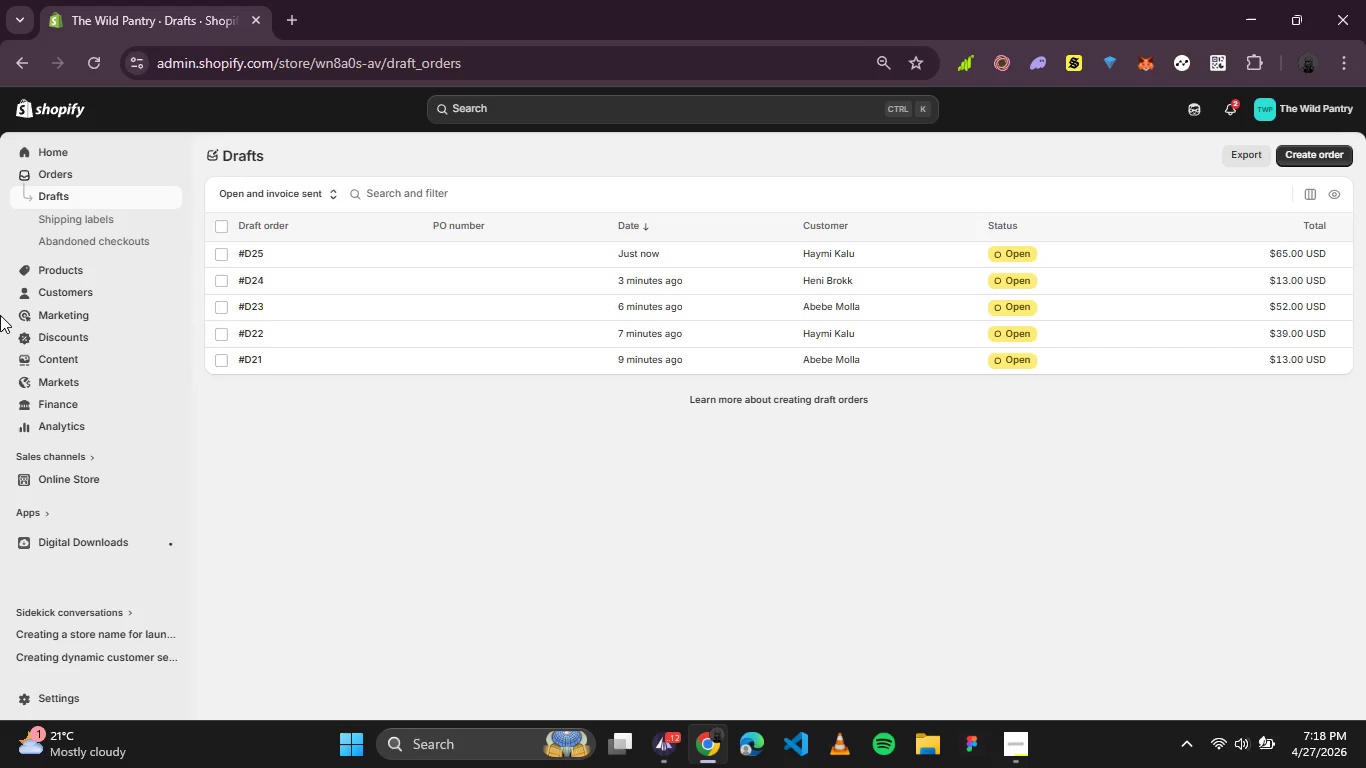 
wait(26.58)
 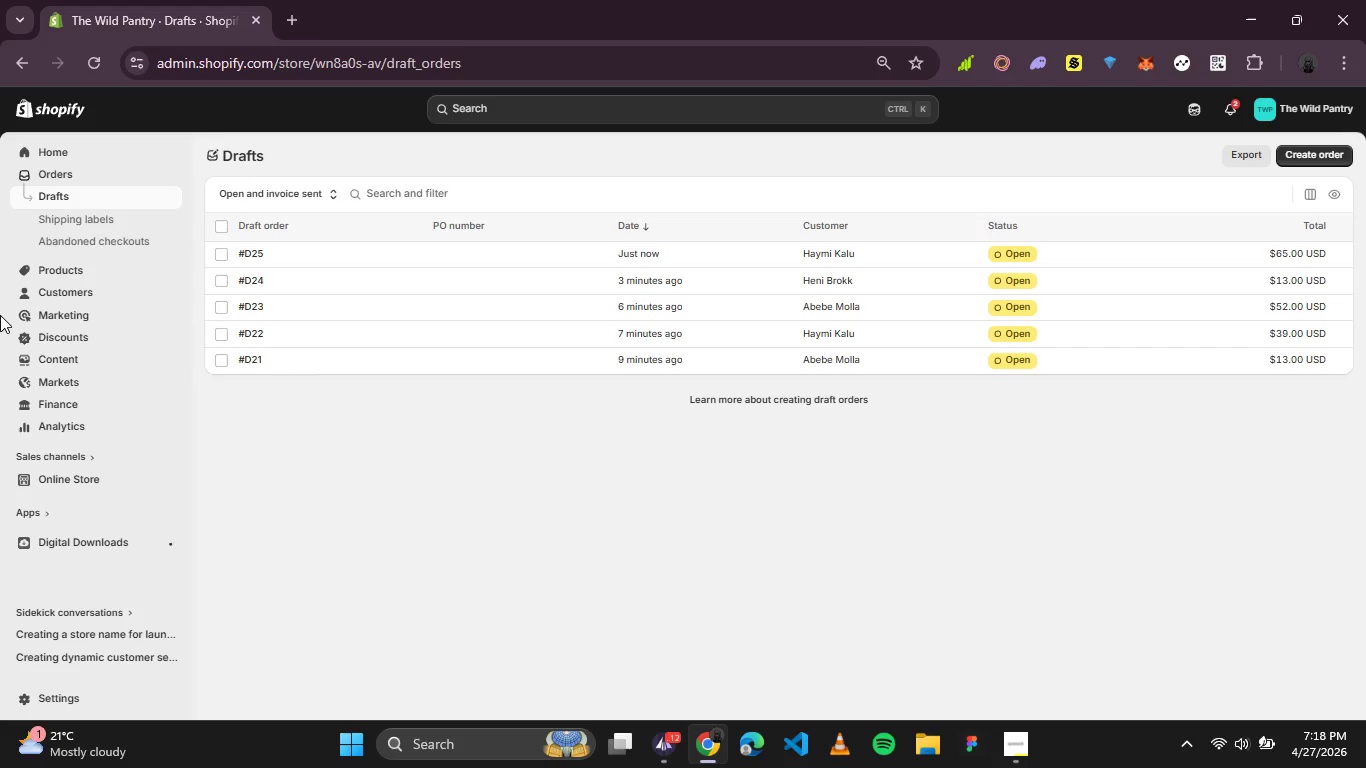 
left_click([67, 297])
 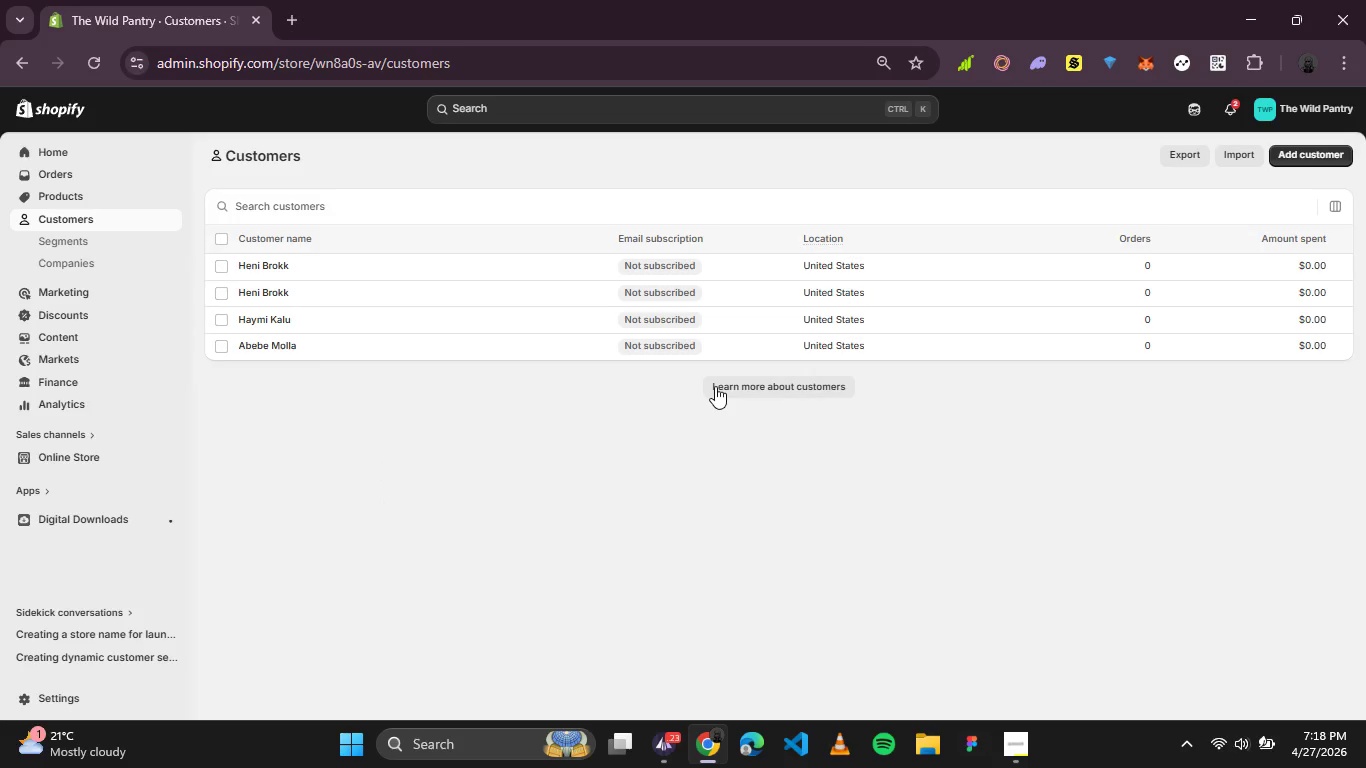 
wait(11.52)
 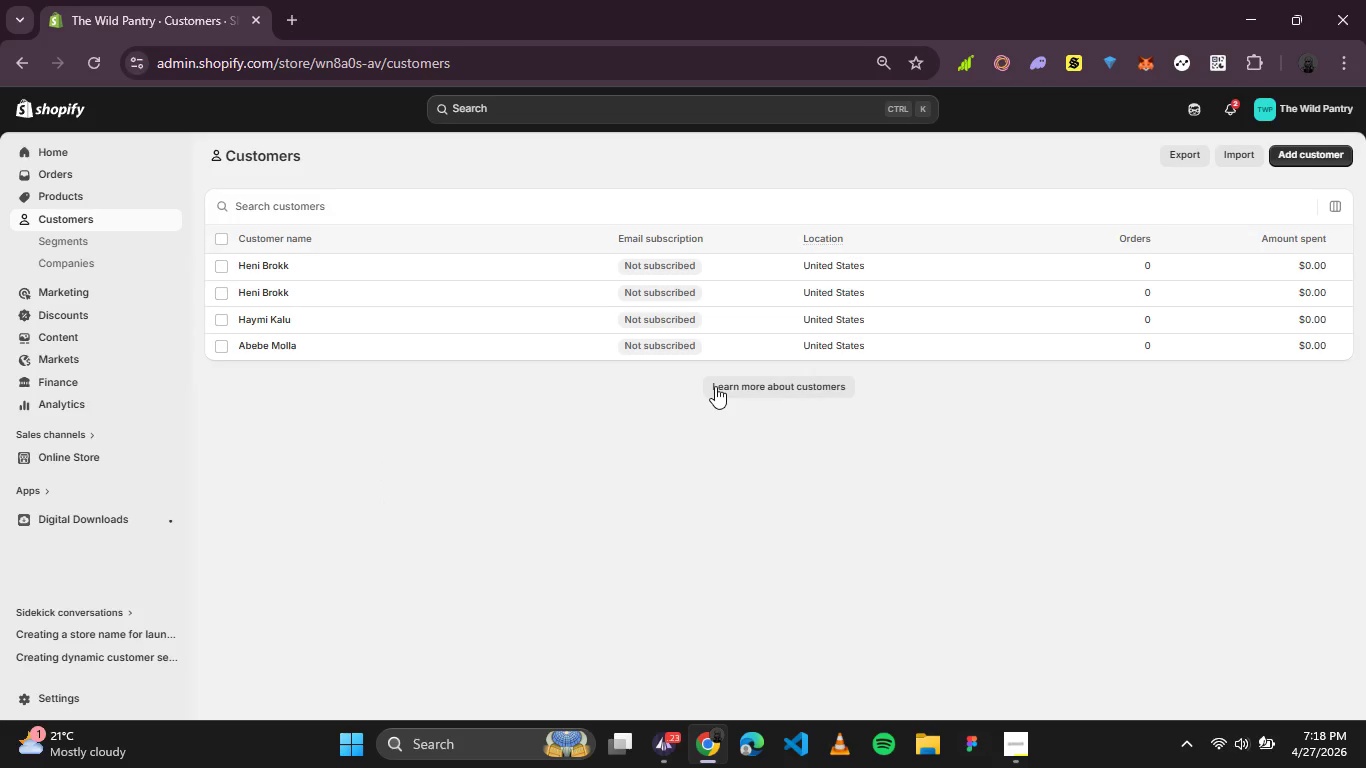 
left_click([95, 246])
 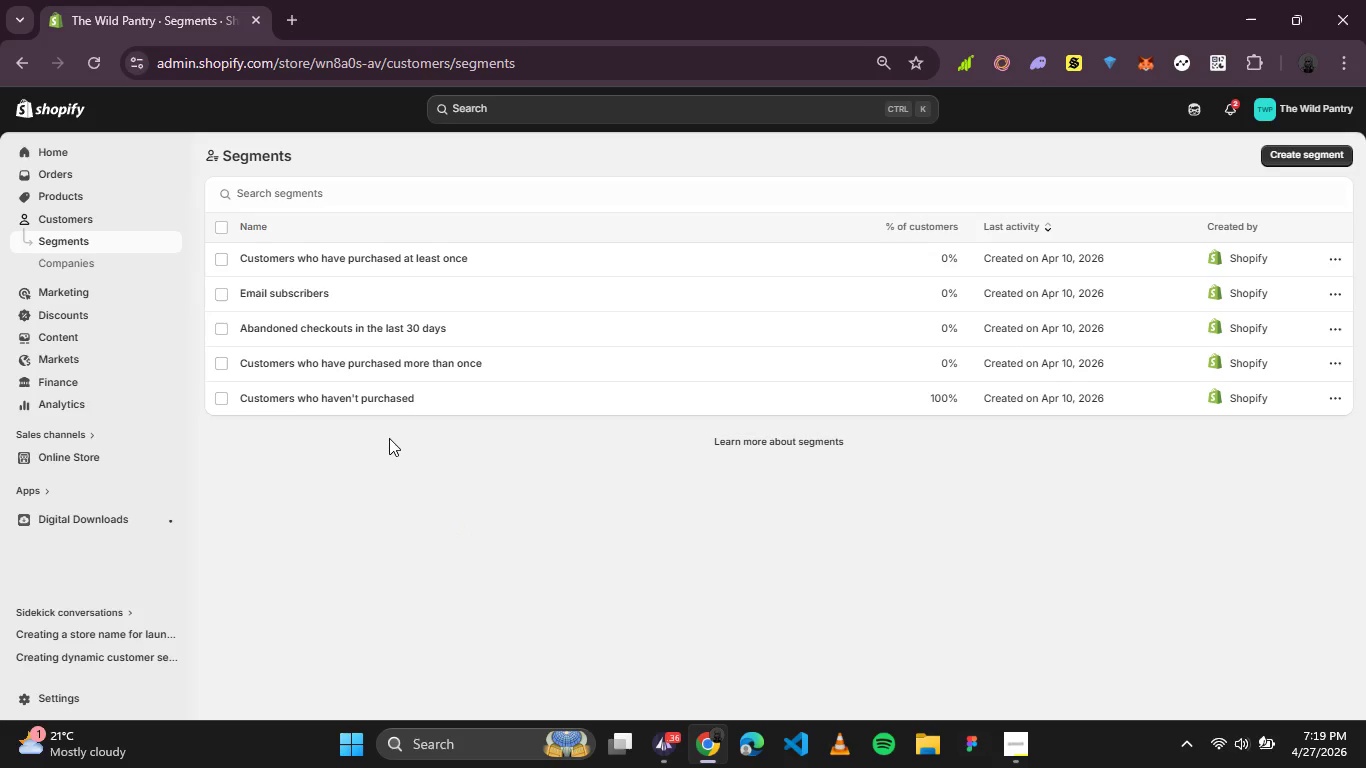 
wait(37.06)
 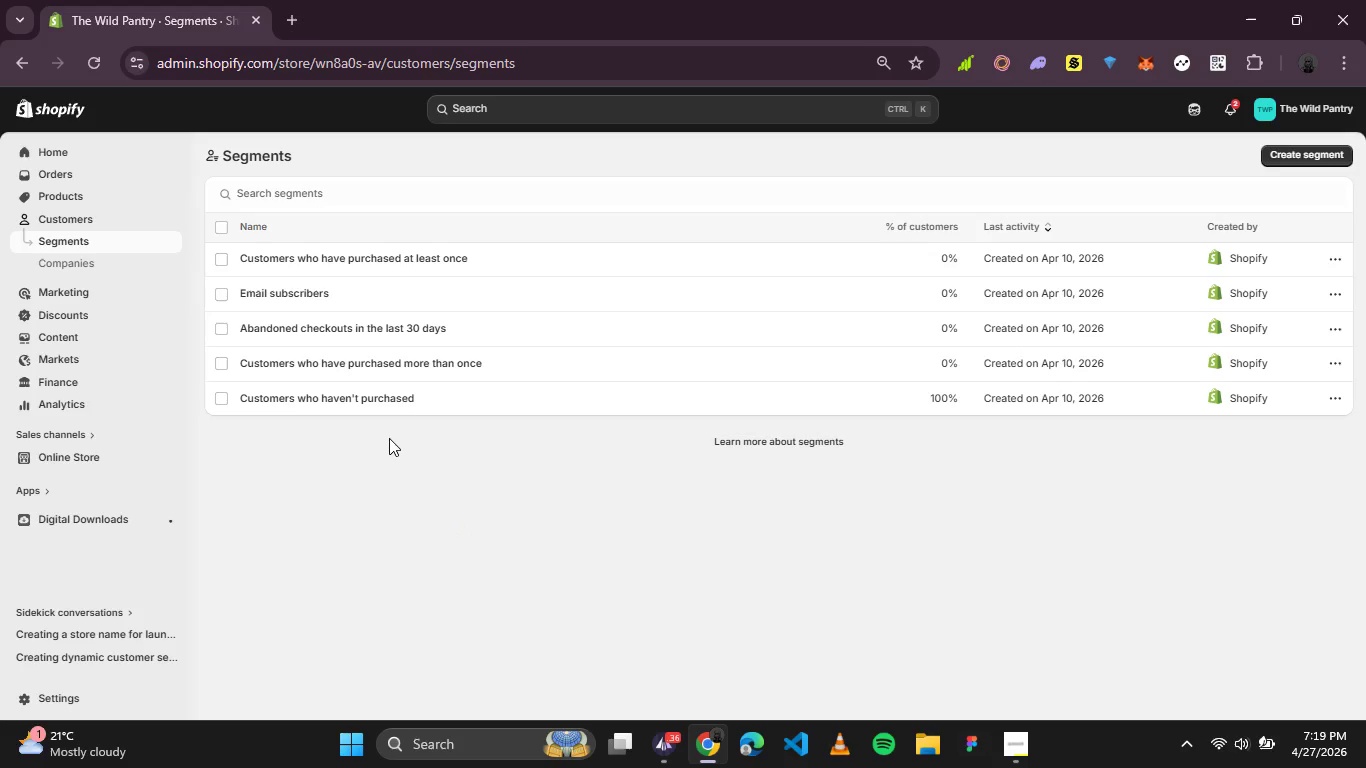 
mouse_move([1273, 164])
 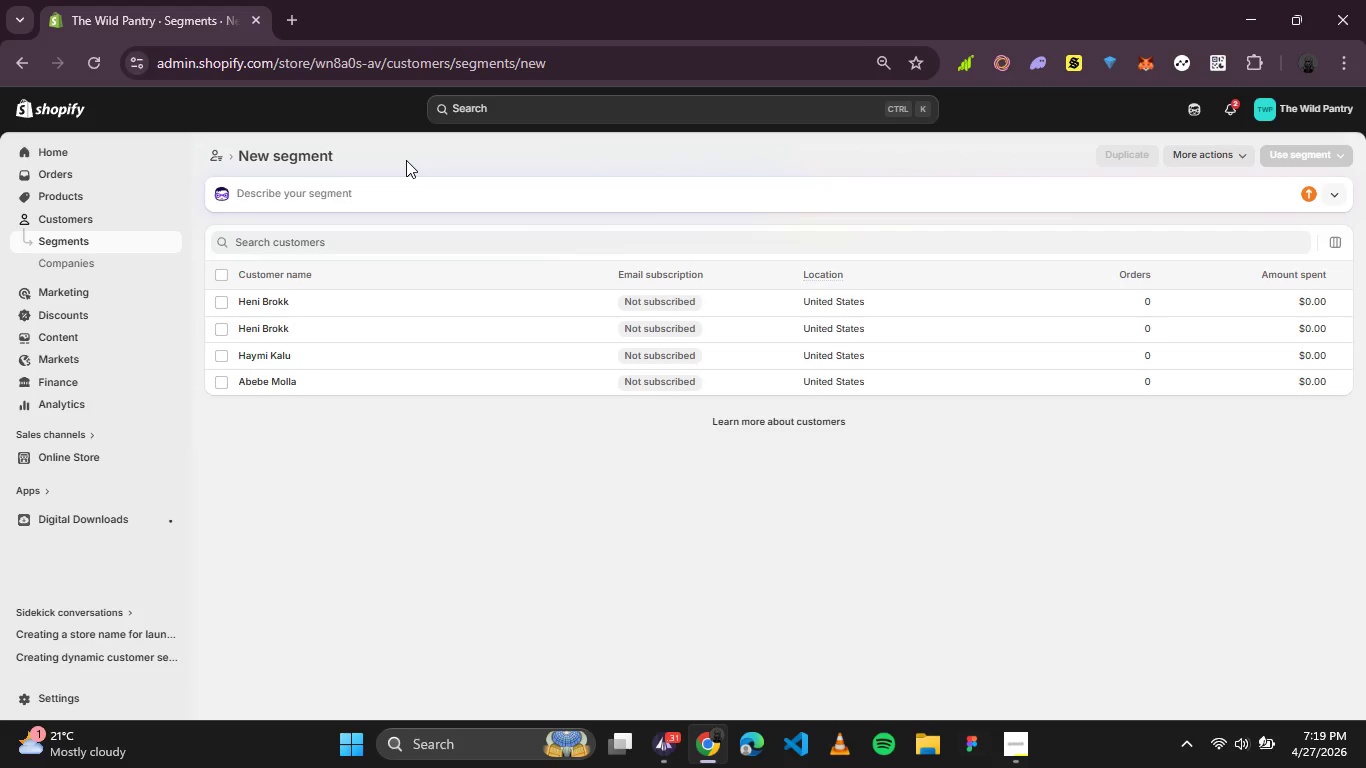 
wait(8.19)
 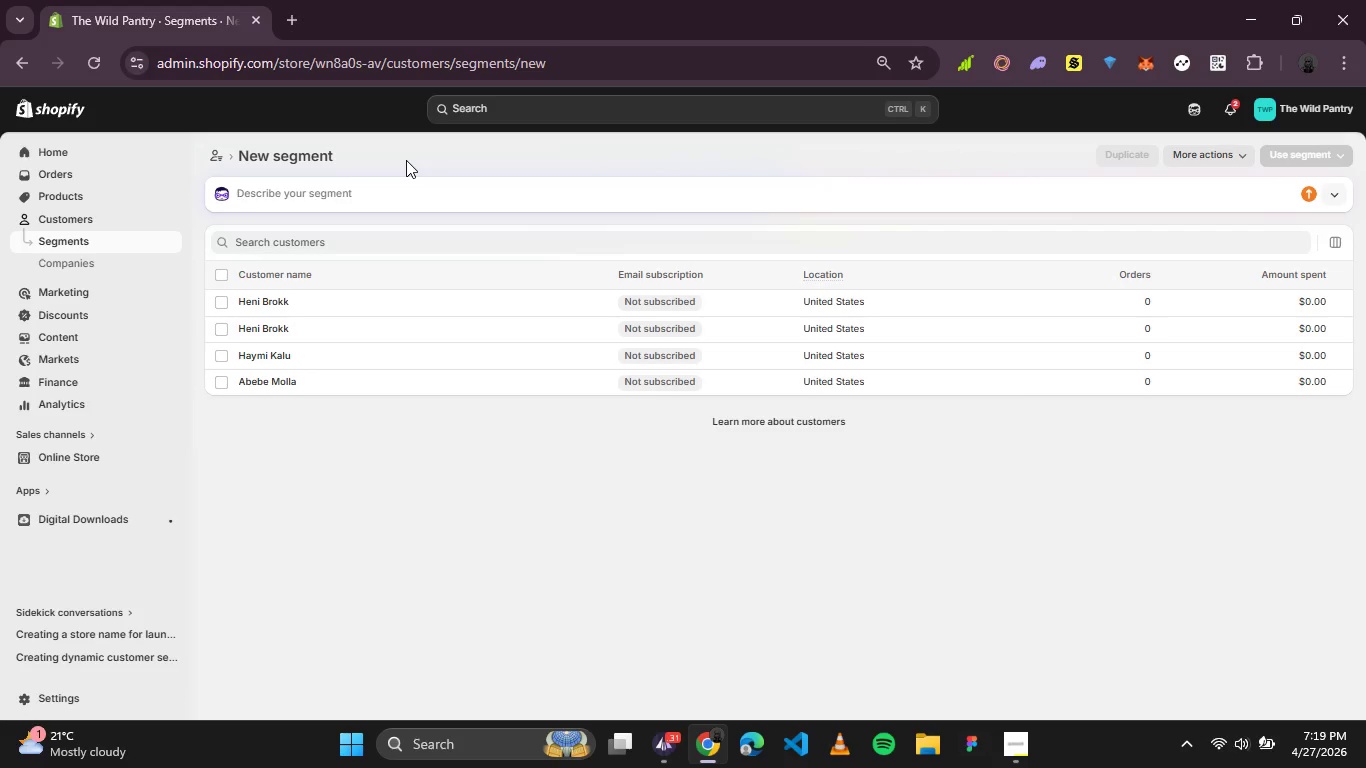 
left_click([461, 169])
 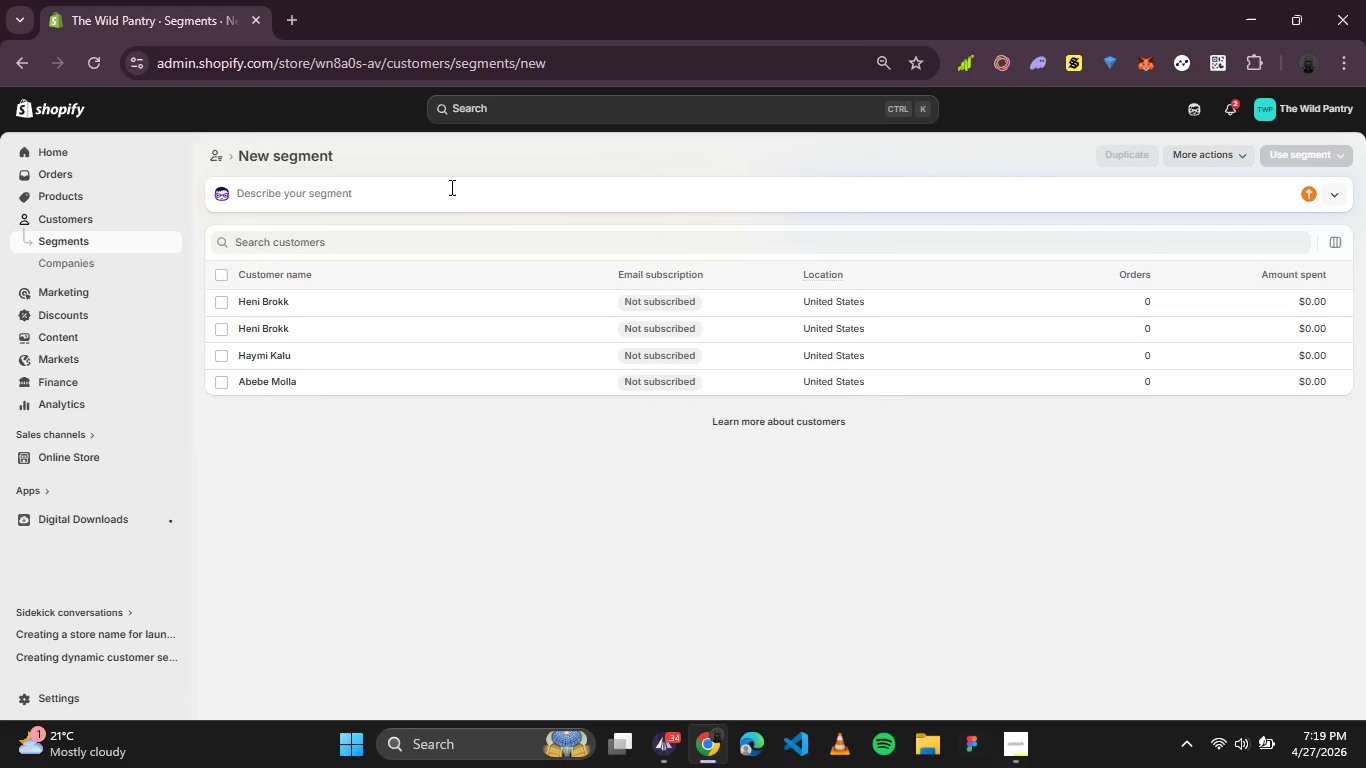 
type(First-Time Customers)
 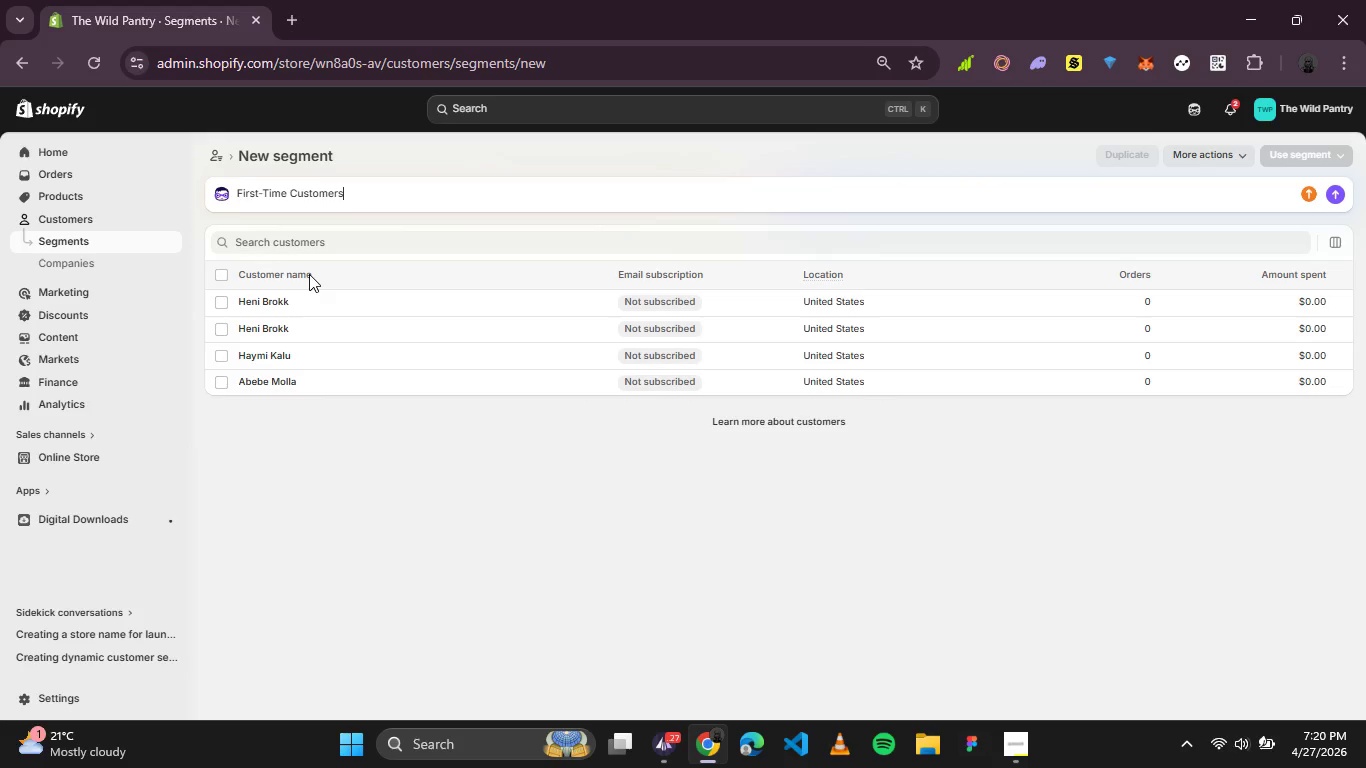 
wait(5.88)
 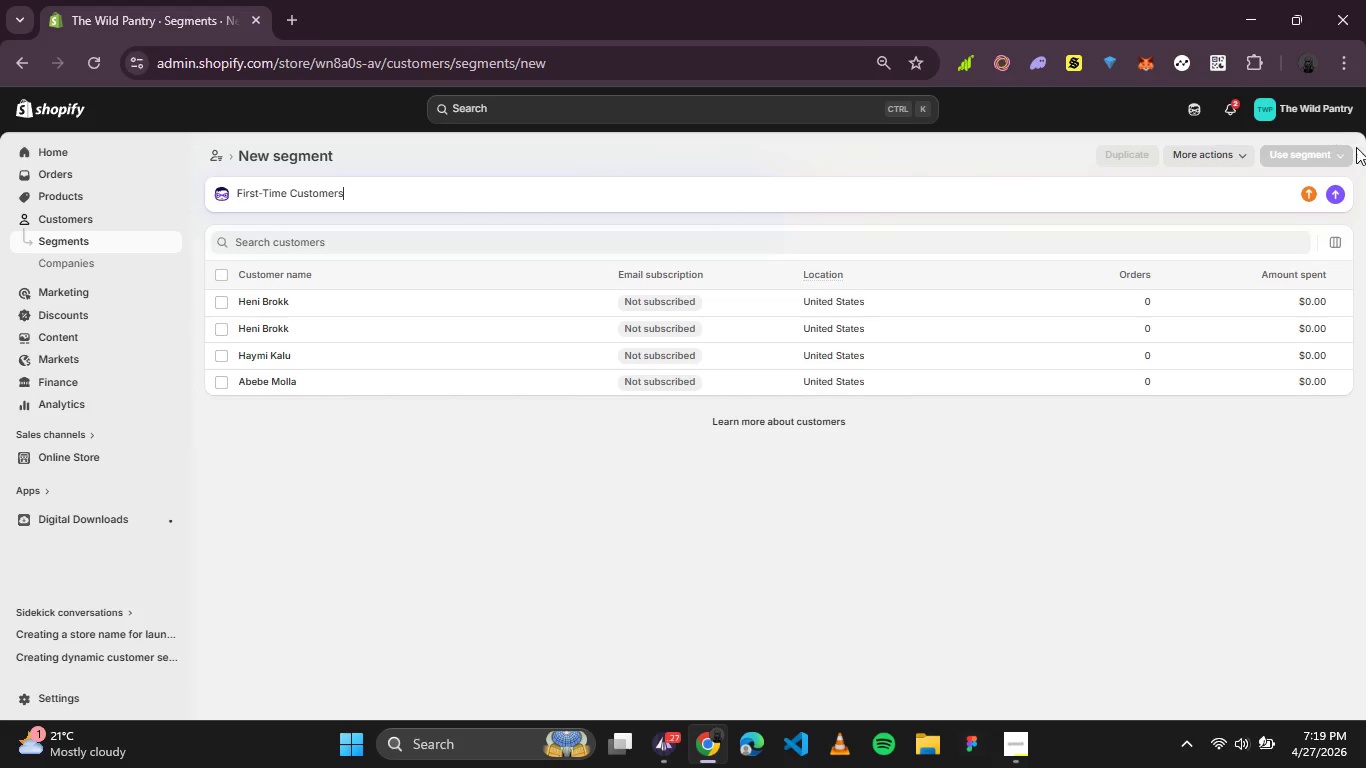 
mouse_move([1335, 199])
 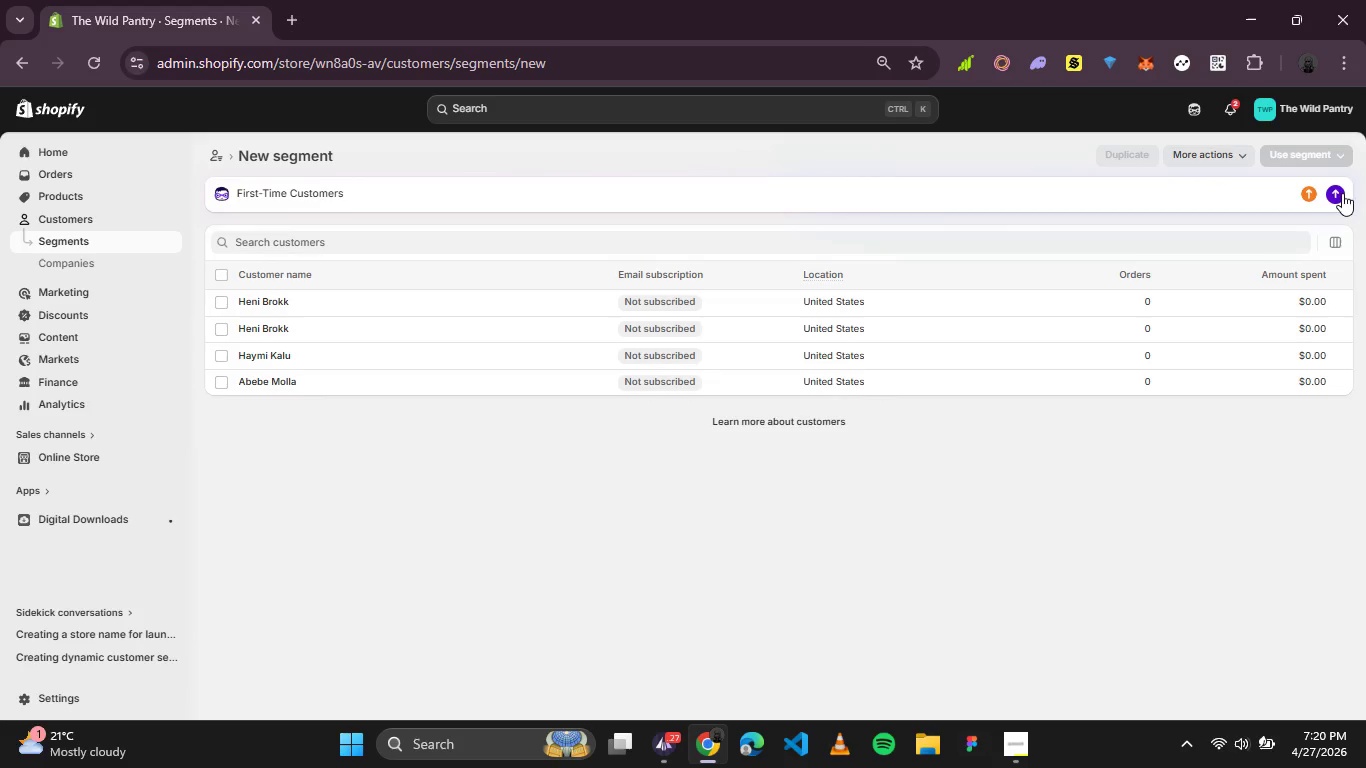 
mouse_move([1312, 184])
 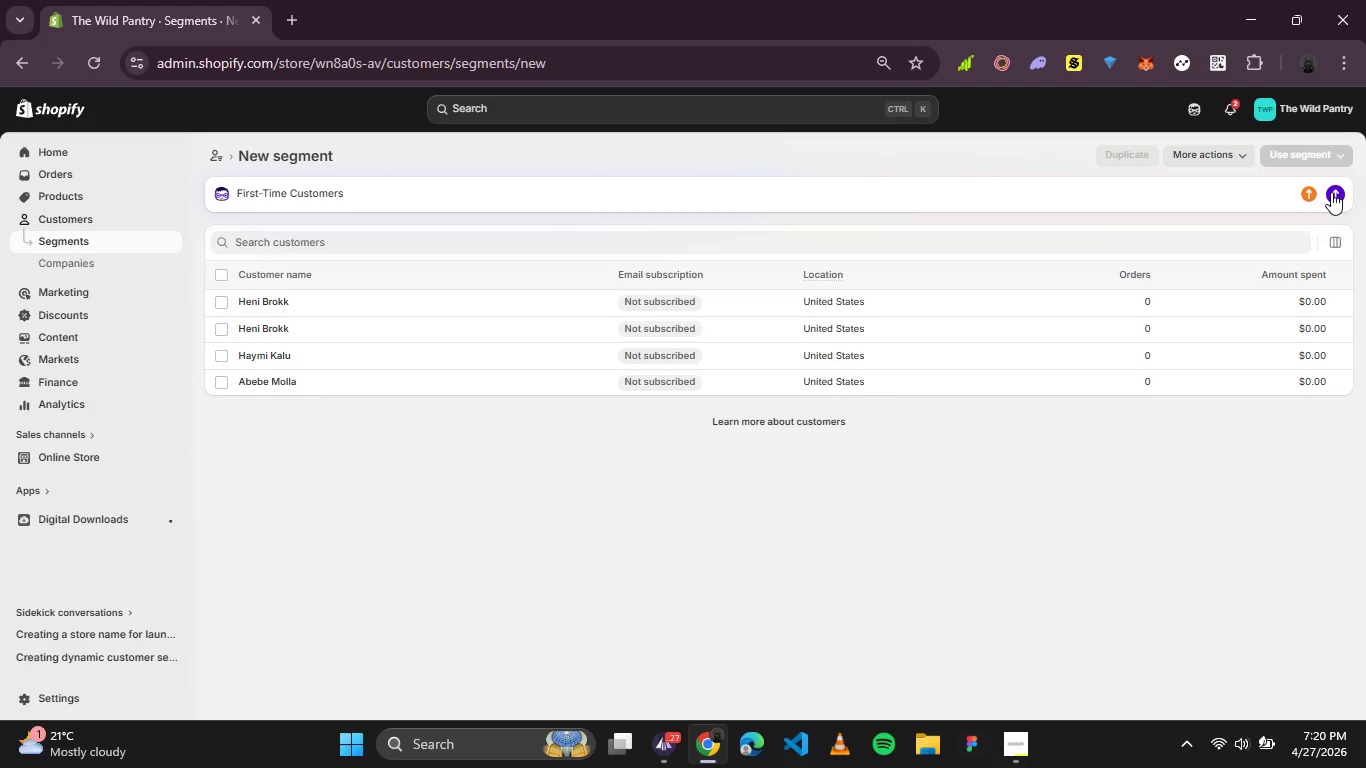 
left_click([1331, 192])
 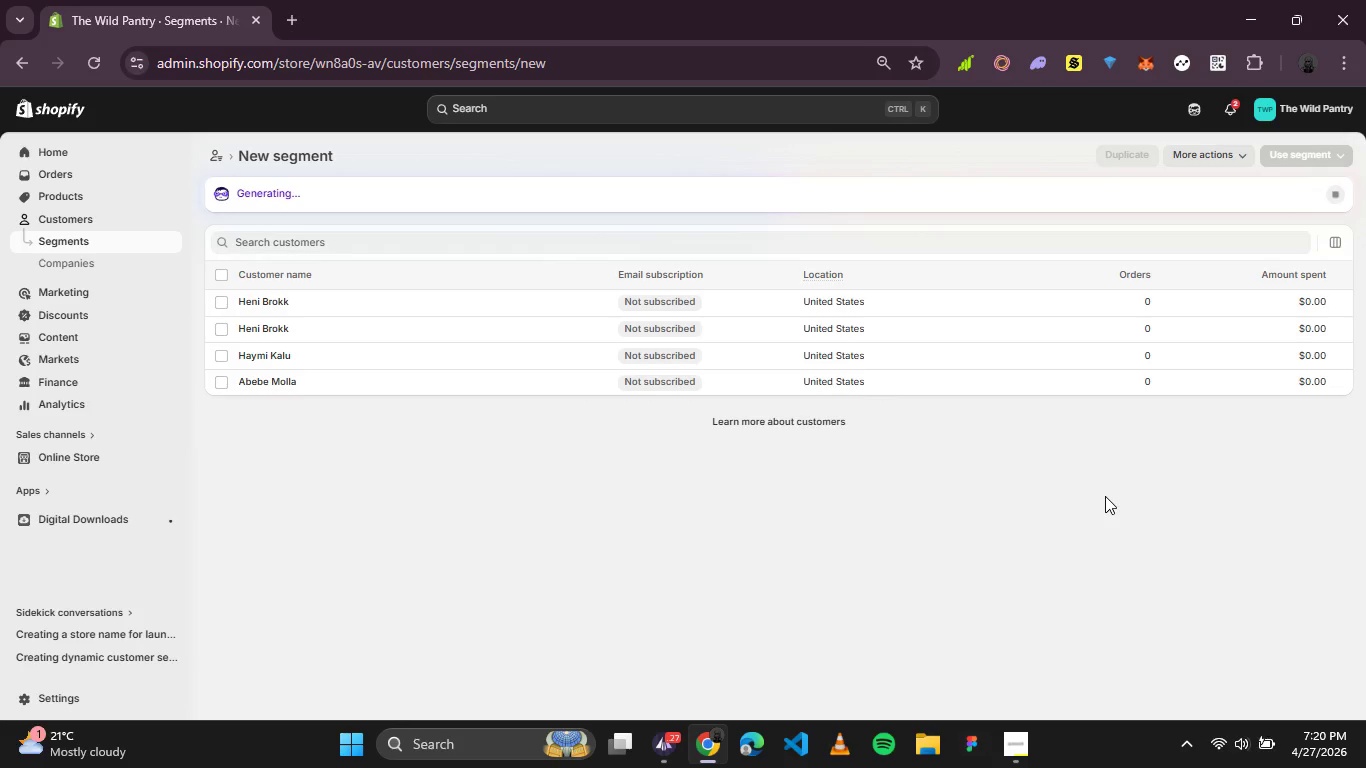 
wait(33.3)
 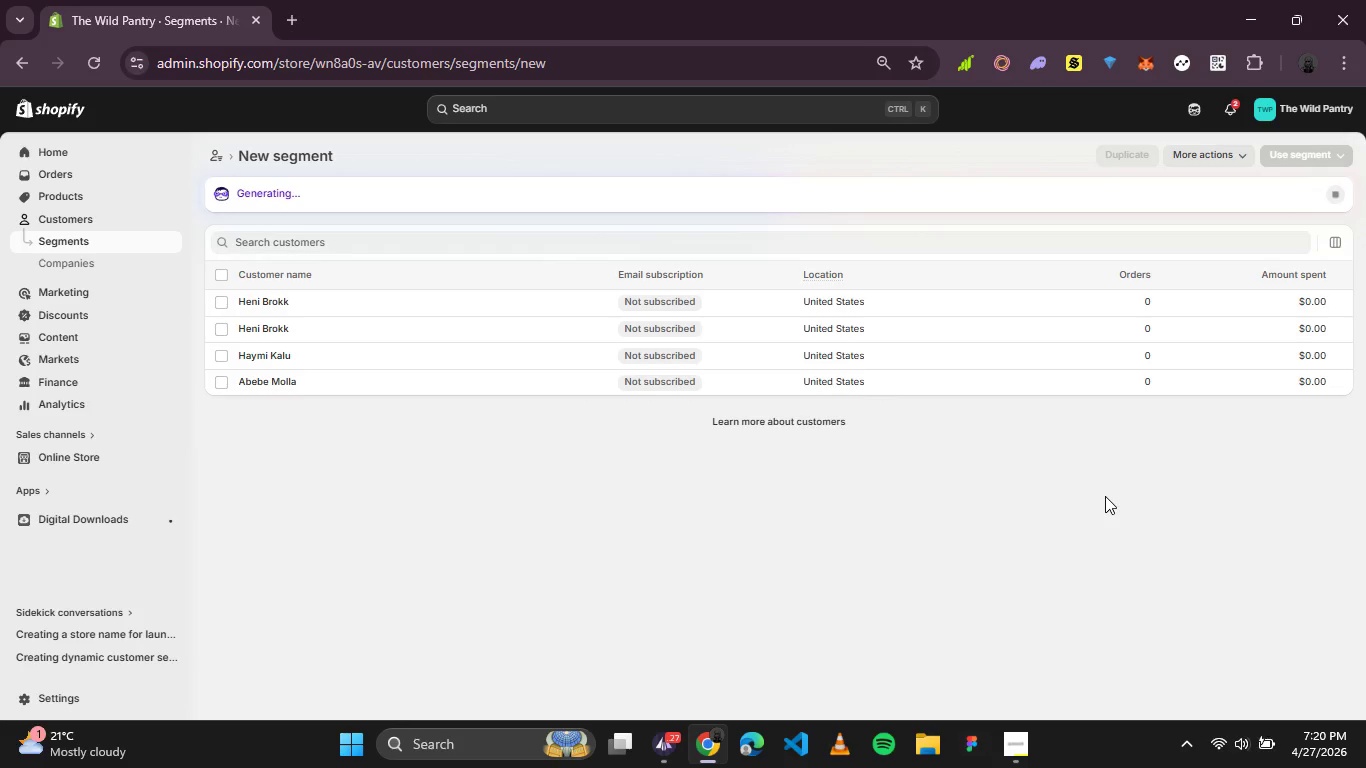 
left_click([1000, 758])